 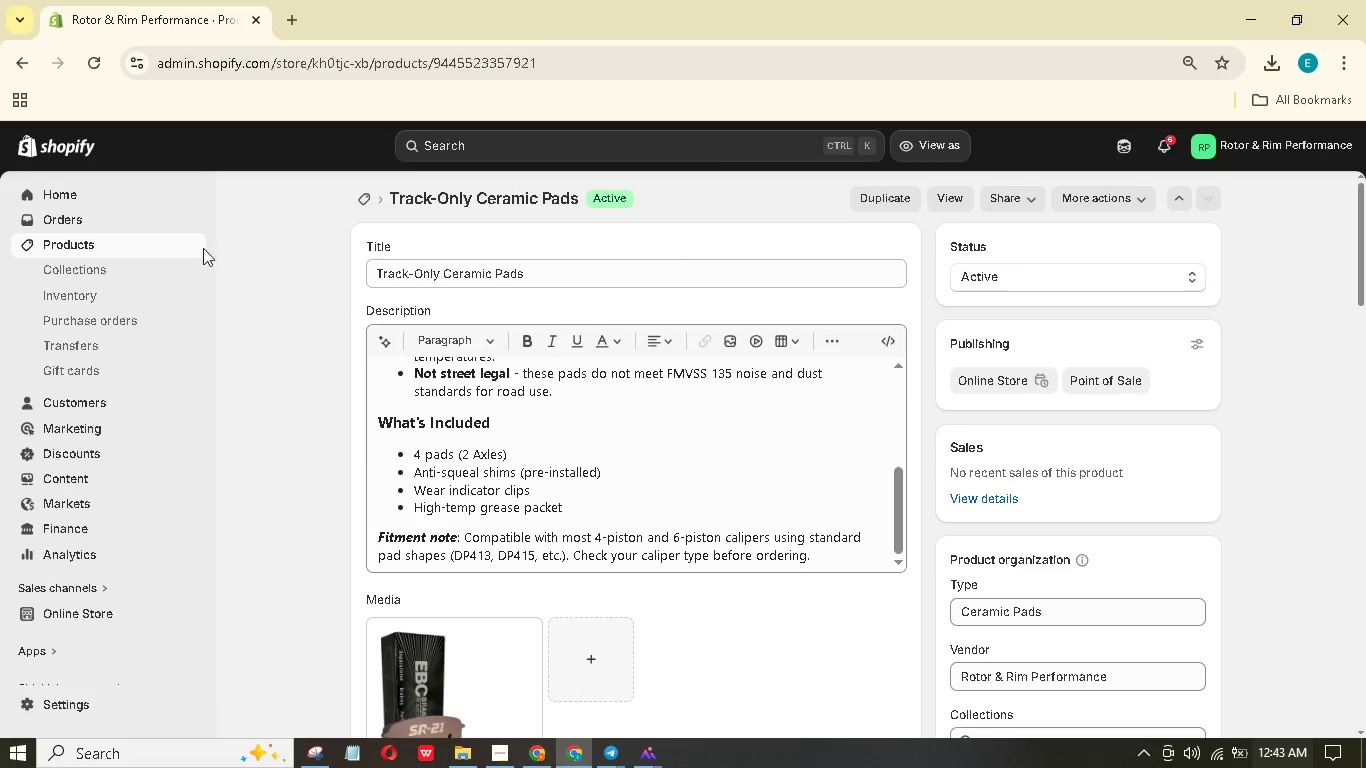 
mouse_move([131, 229])
 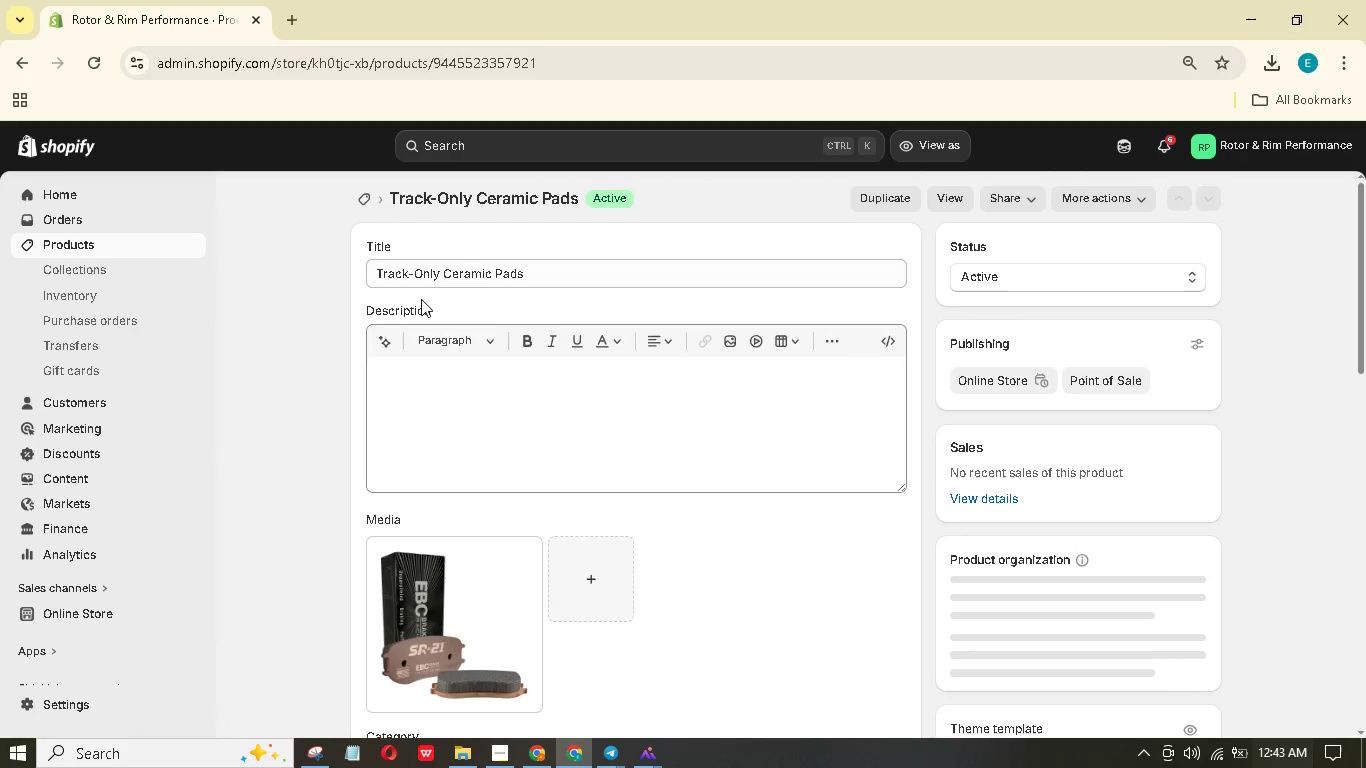 
wait(9.02)
 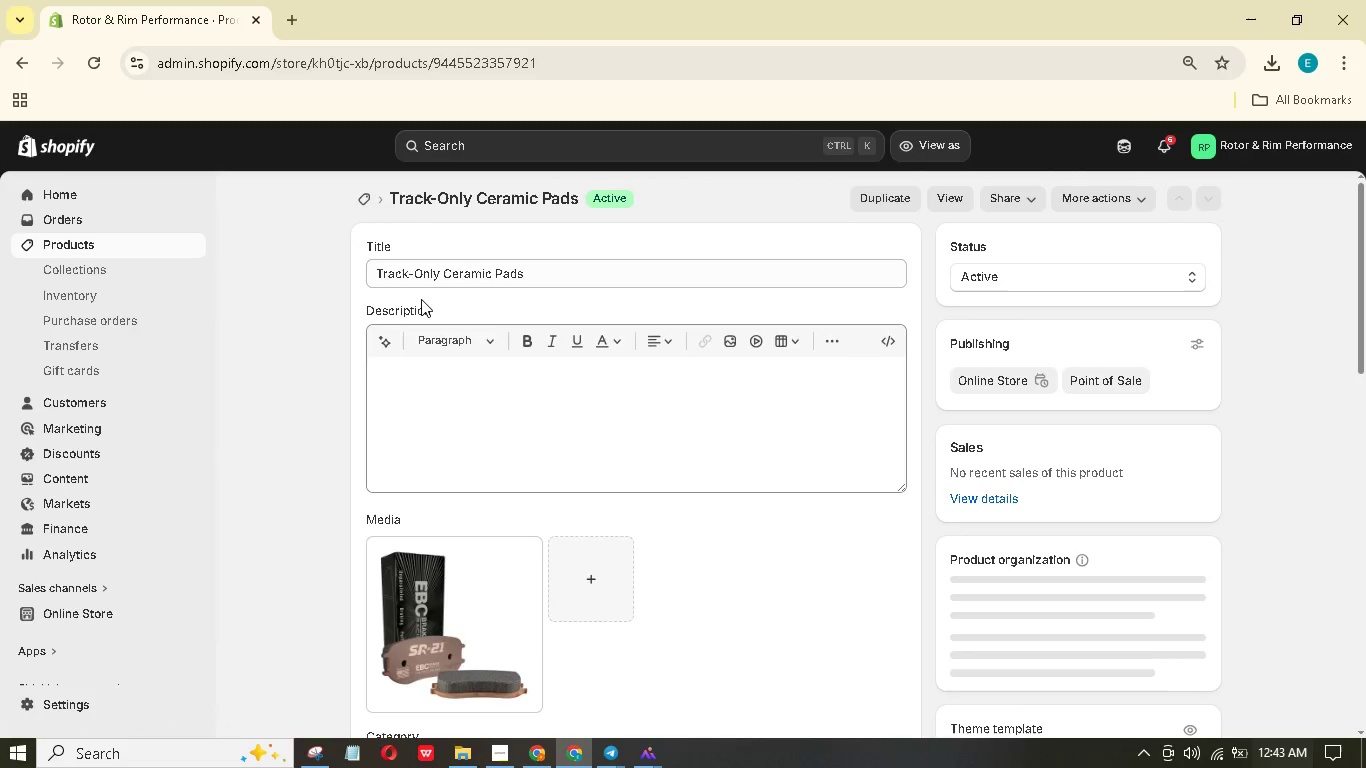 
left_click([68, 247])
 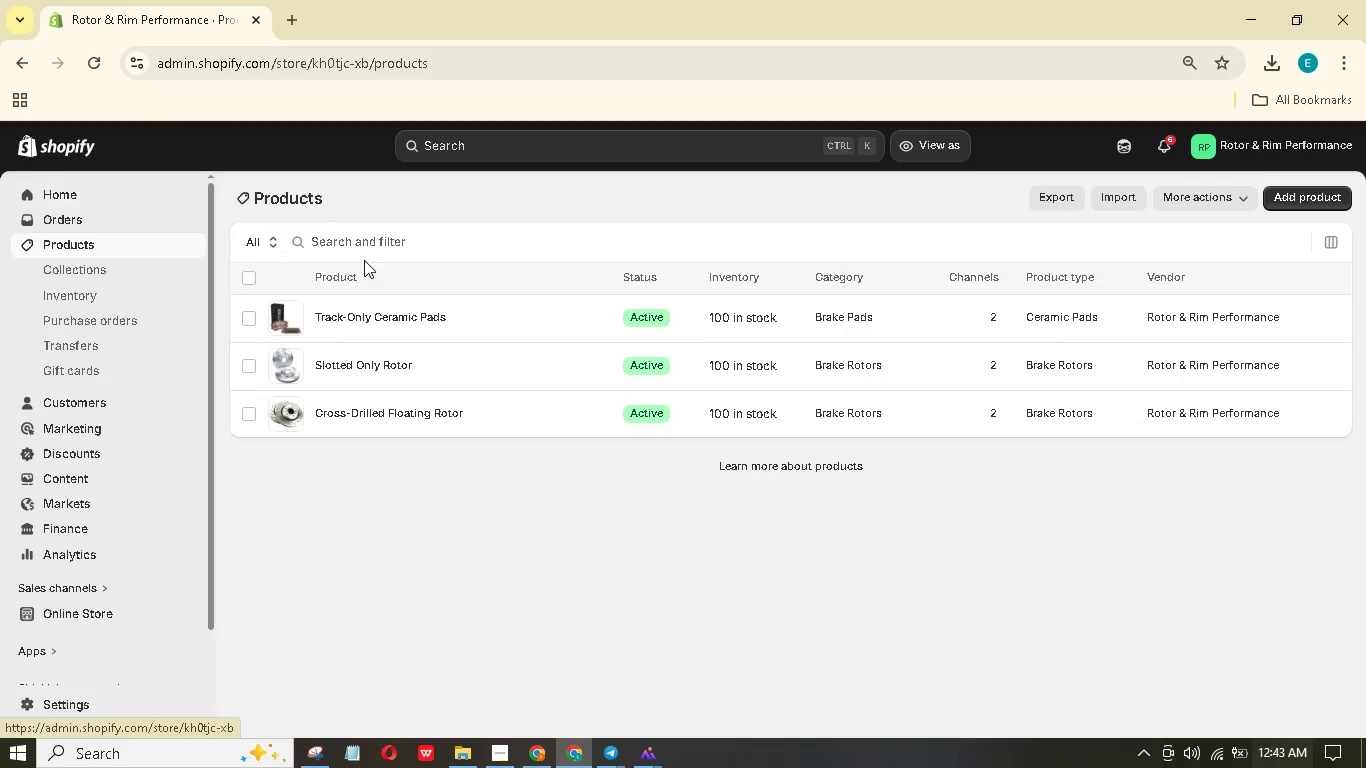 
left_click([1321, 201])
 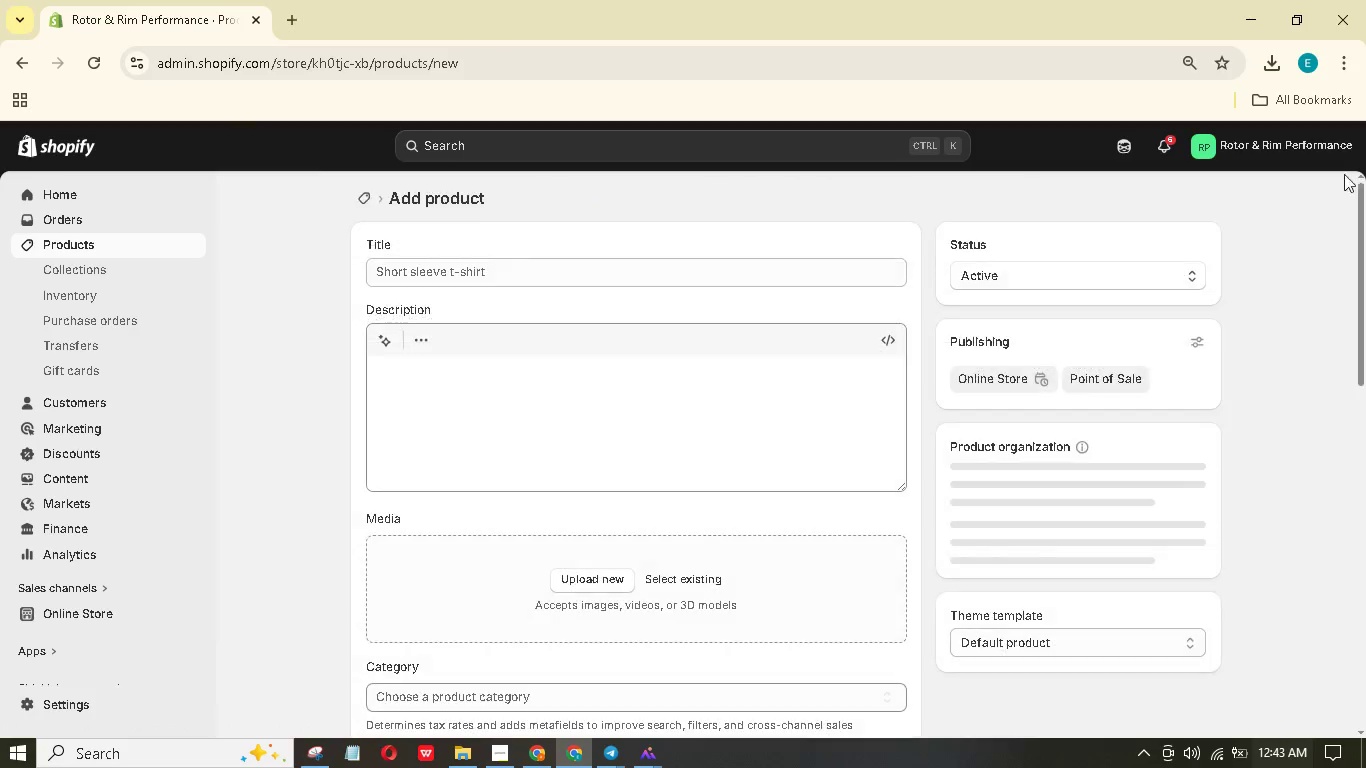 
left_click([719, 268])
 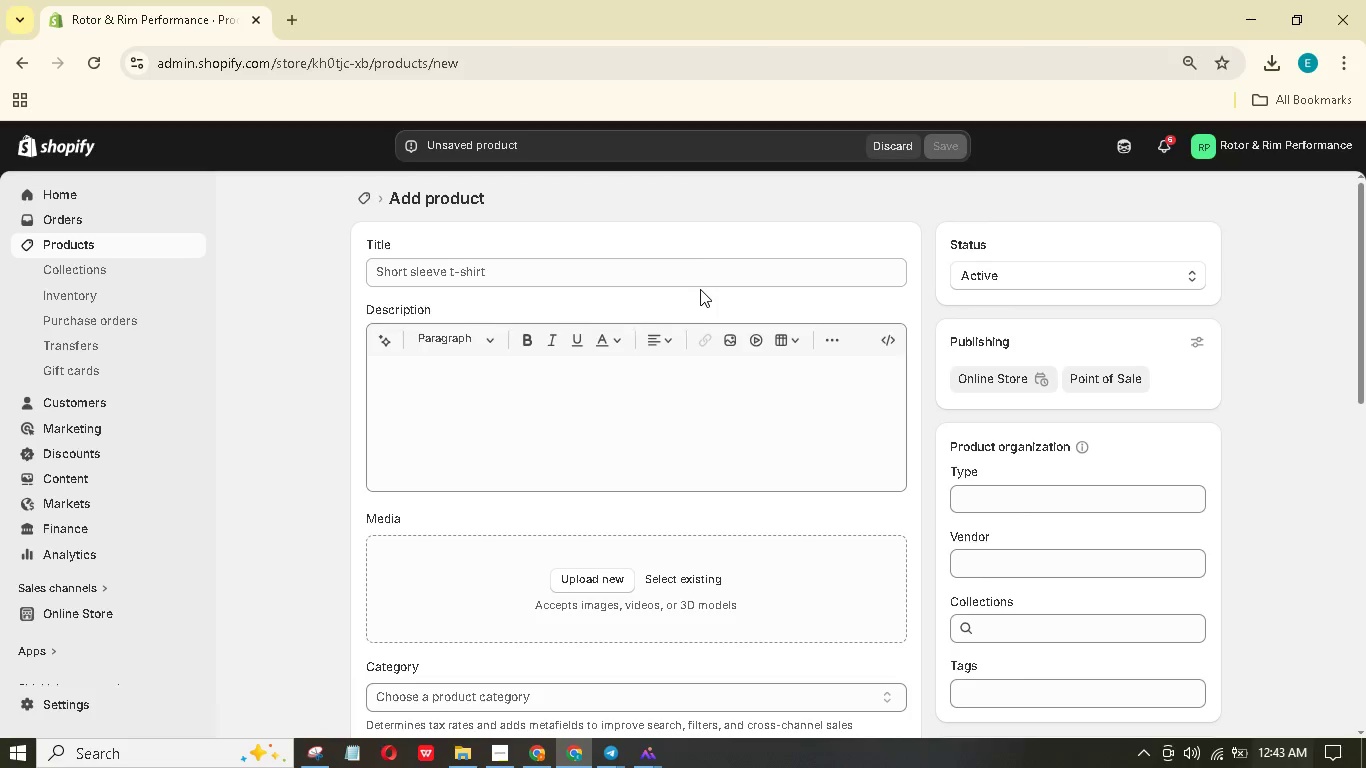 
left_click([702, 268])
 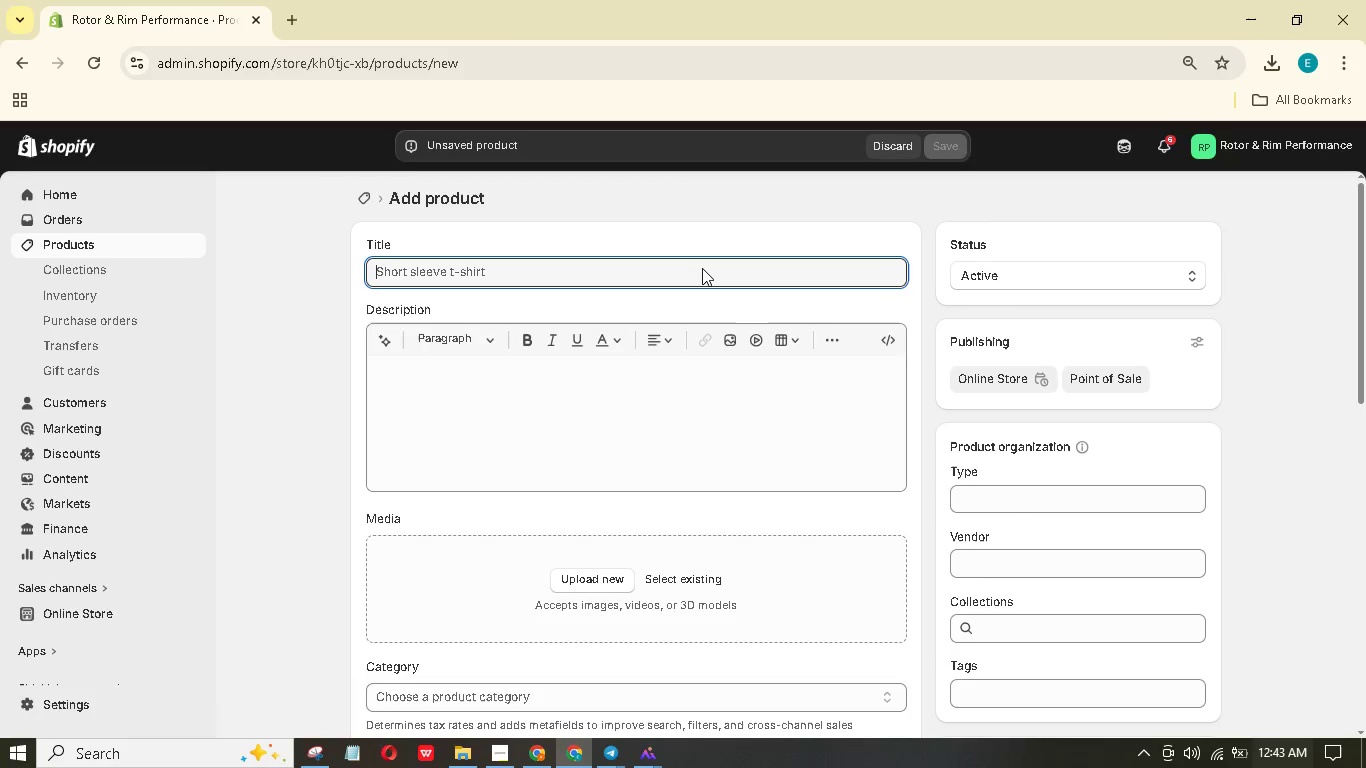 
wait(5.59)
 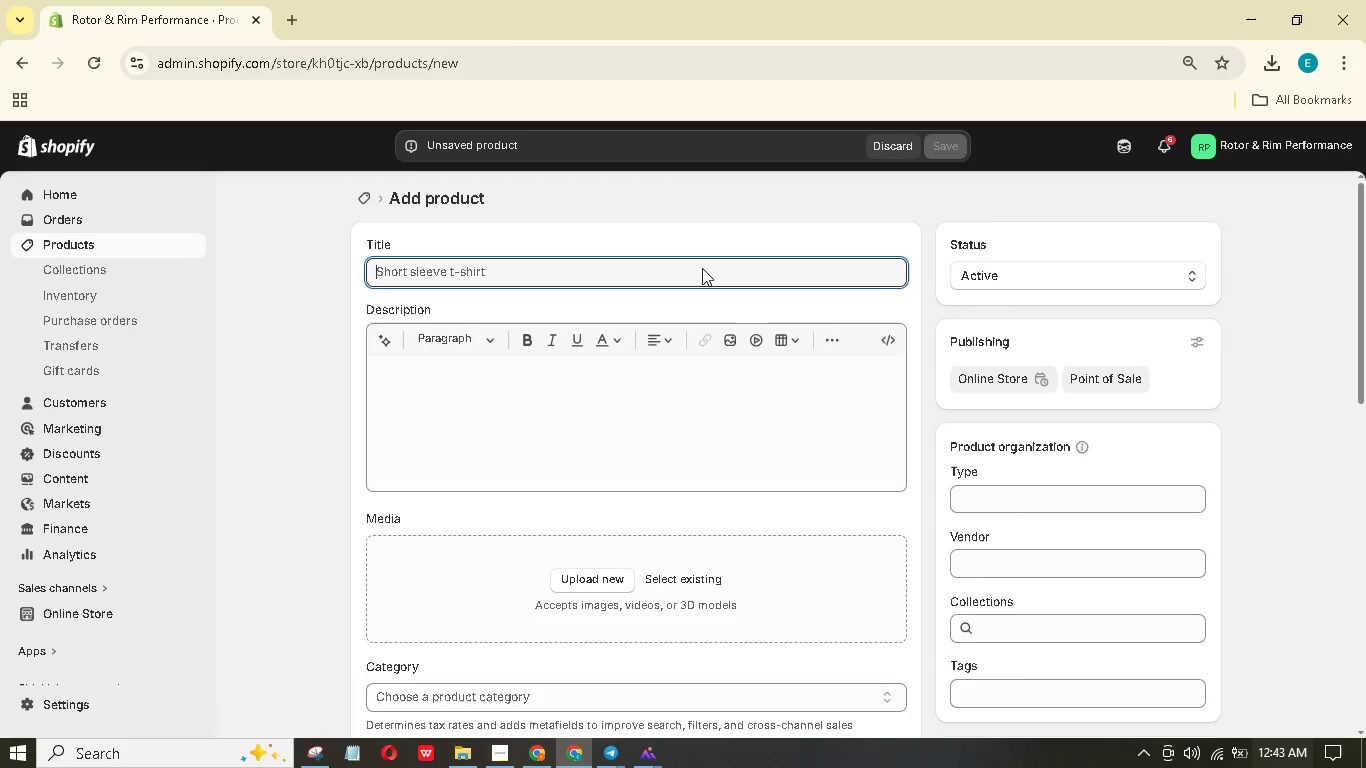 
key(6)
 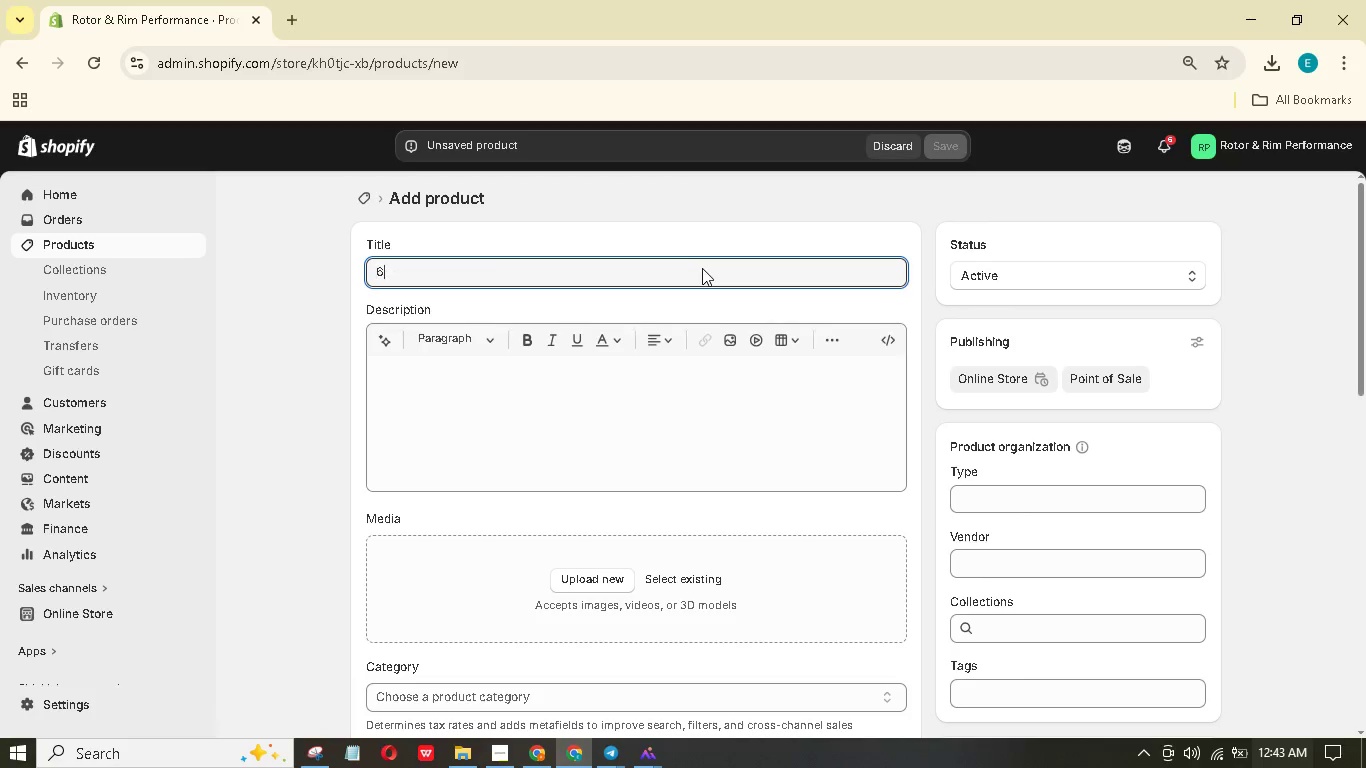 
key(Minus)
 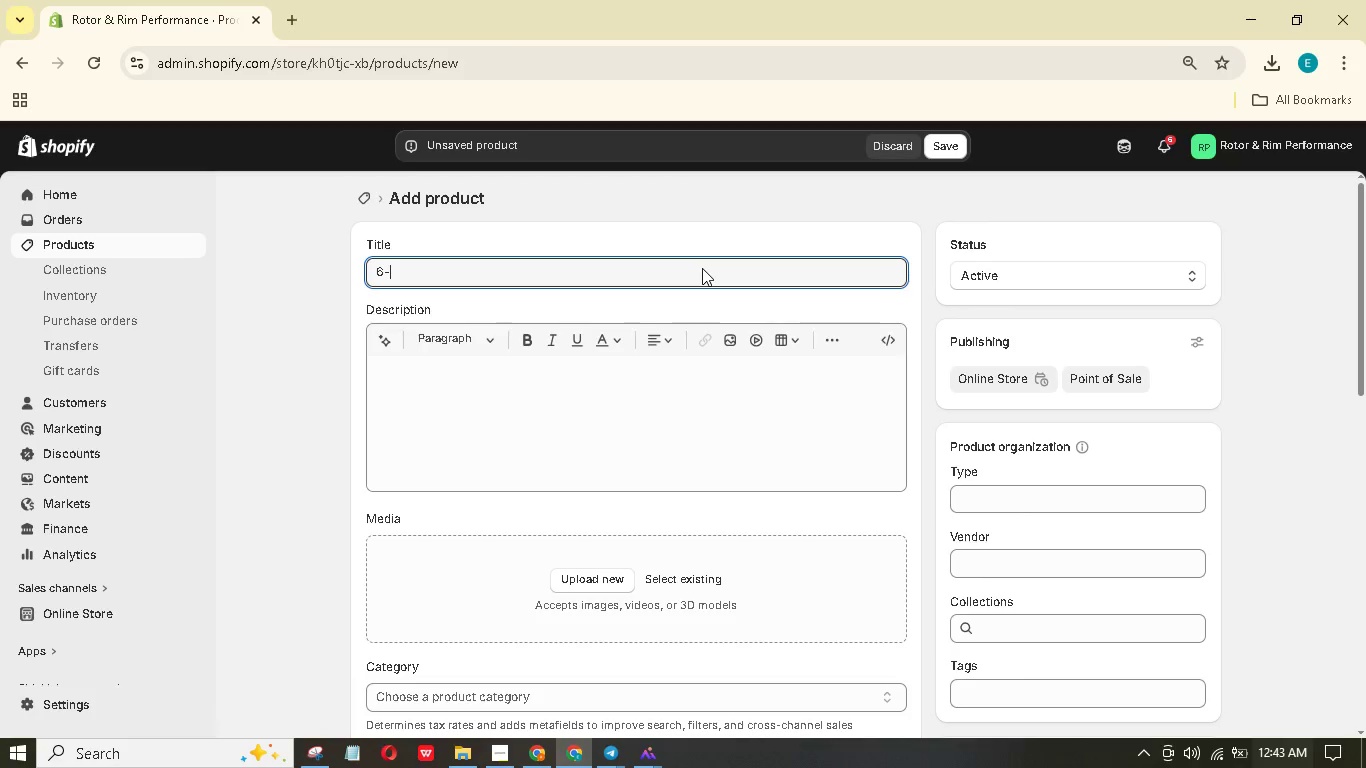 
key(Shift+P)
 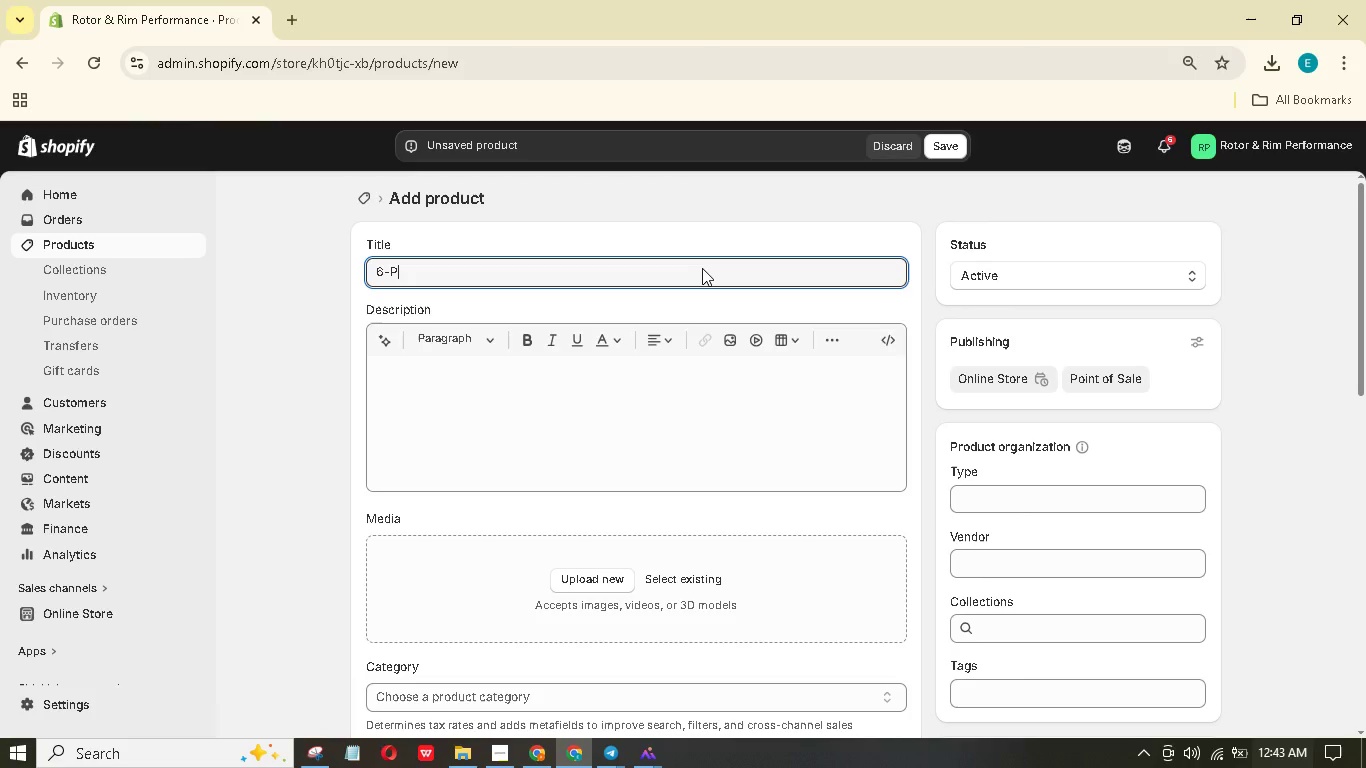 
type(iton No)
key(Backspace)
key(Backspace)
type(Monoblock Caliper)
 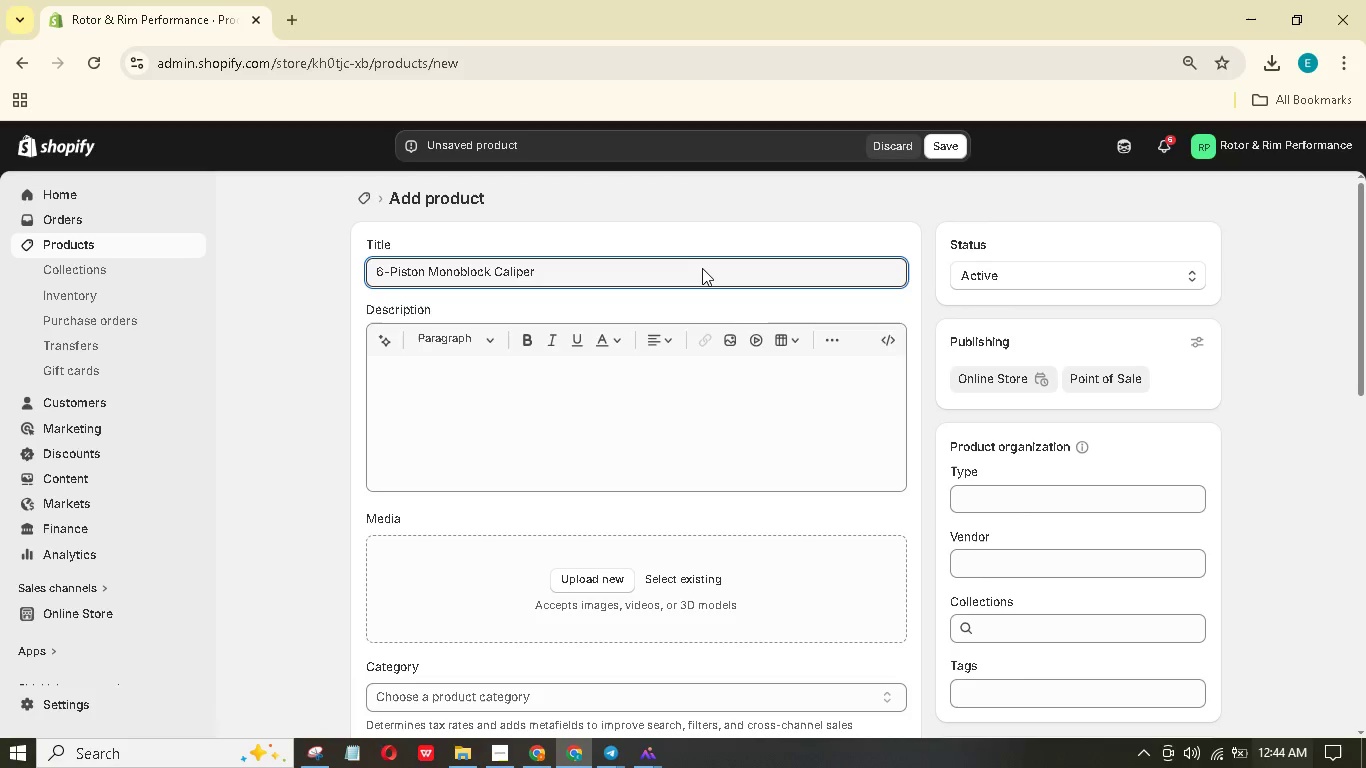 
hold_key(key=S, duration=0.31)
 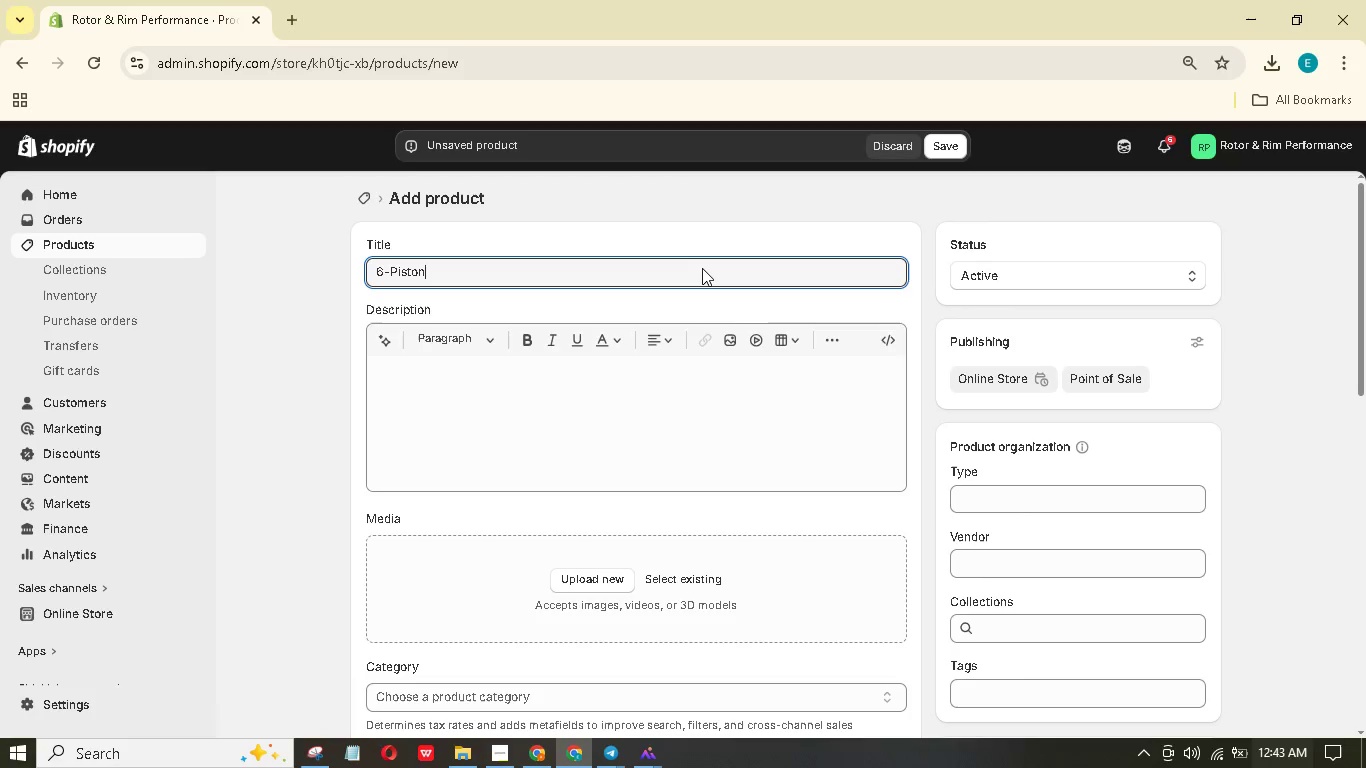 
wait(7.17)
 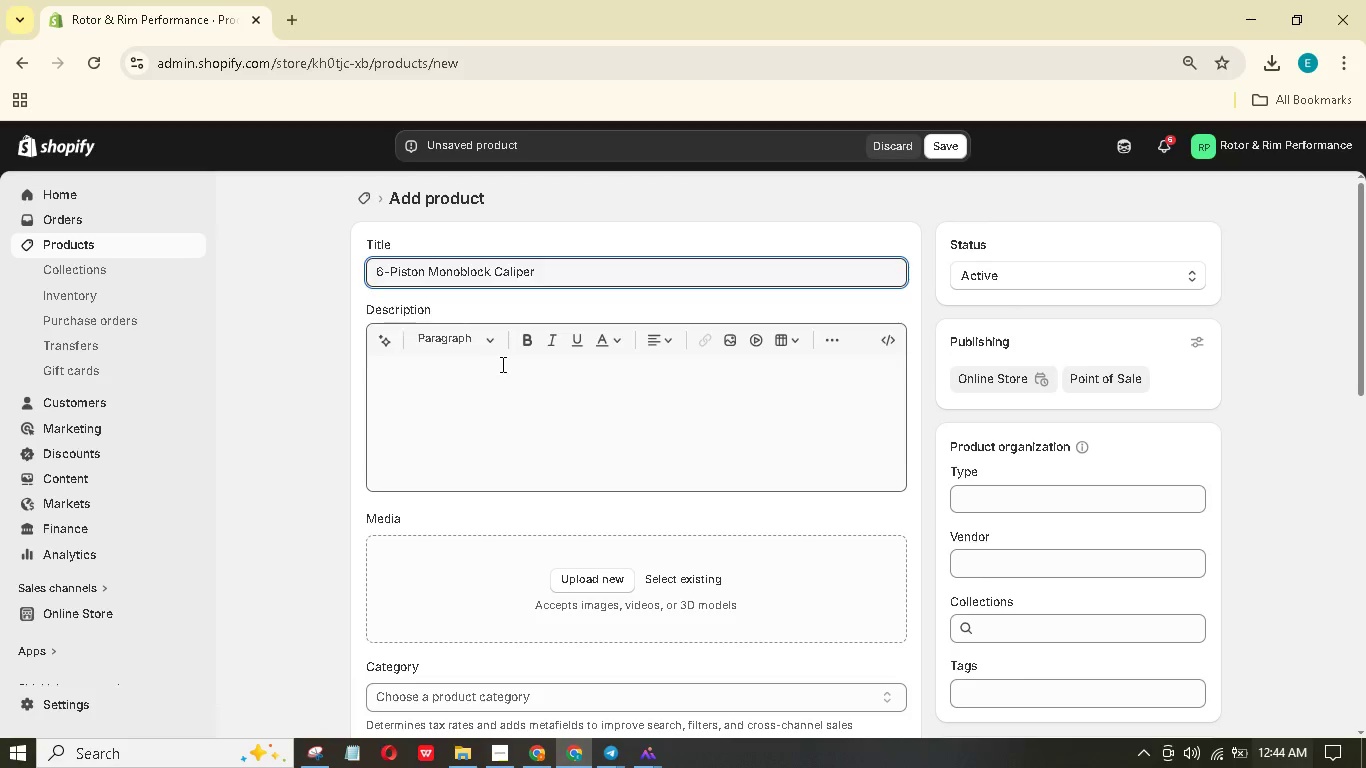 
type(Forged, Not Cast - For Maximum Stiffness)
 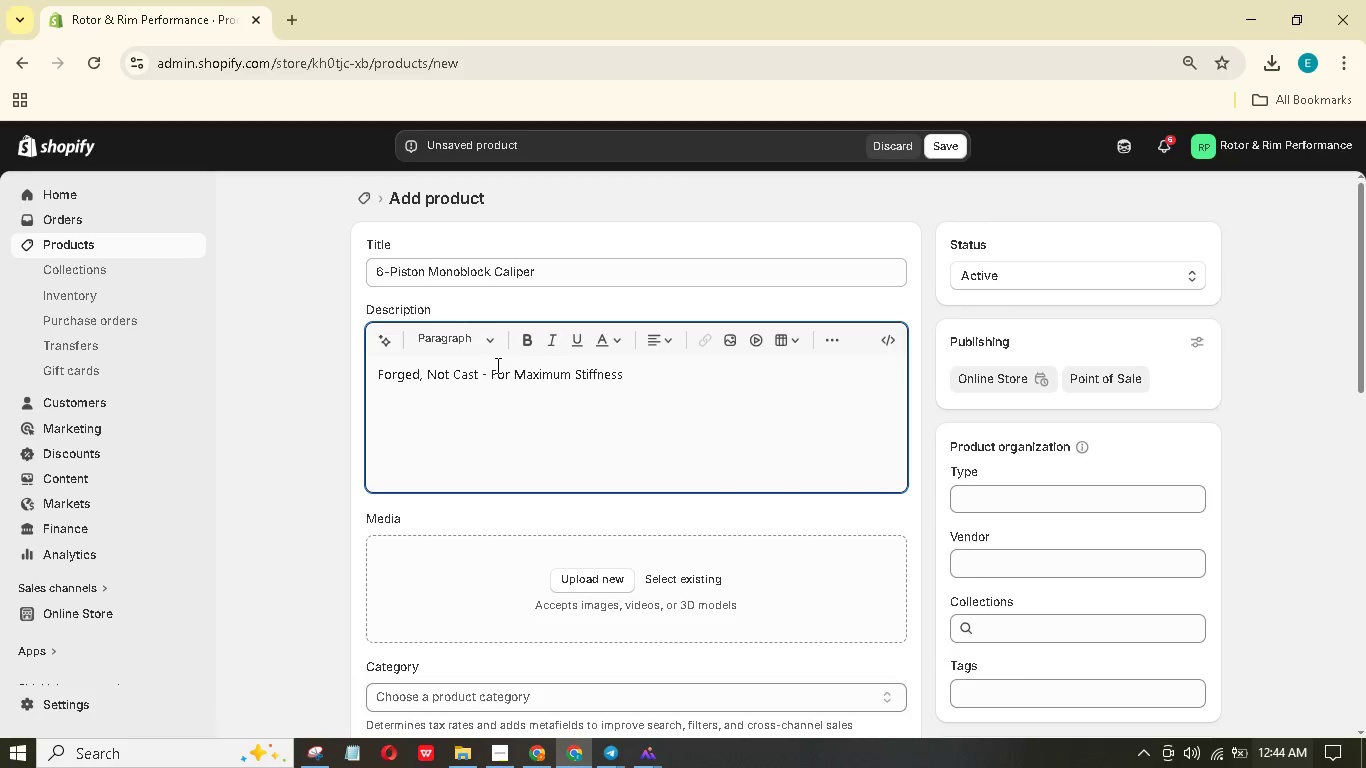 
key(Enter)
 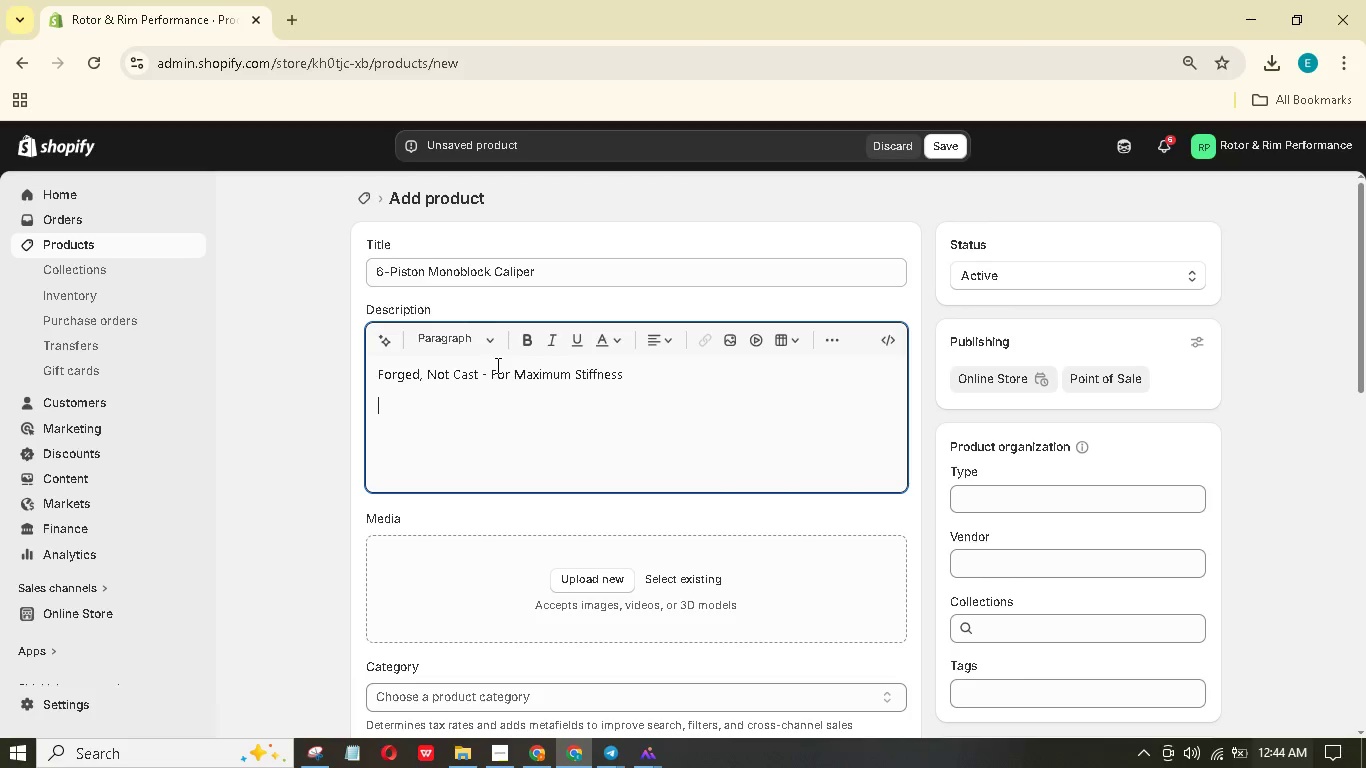 
type(This monoblock caliper is machined from a single forging of 6061-T6 aluminum, making )
 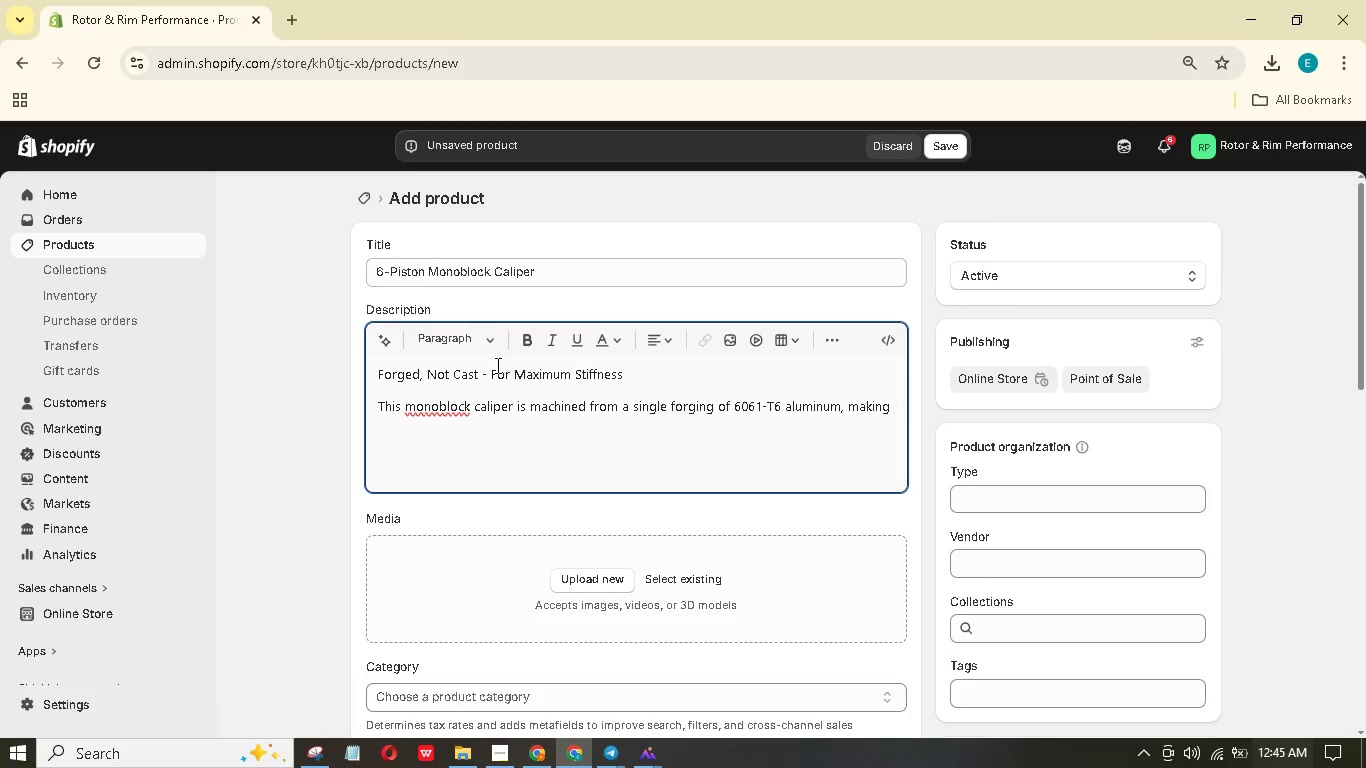 
type(it )
 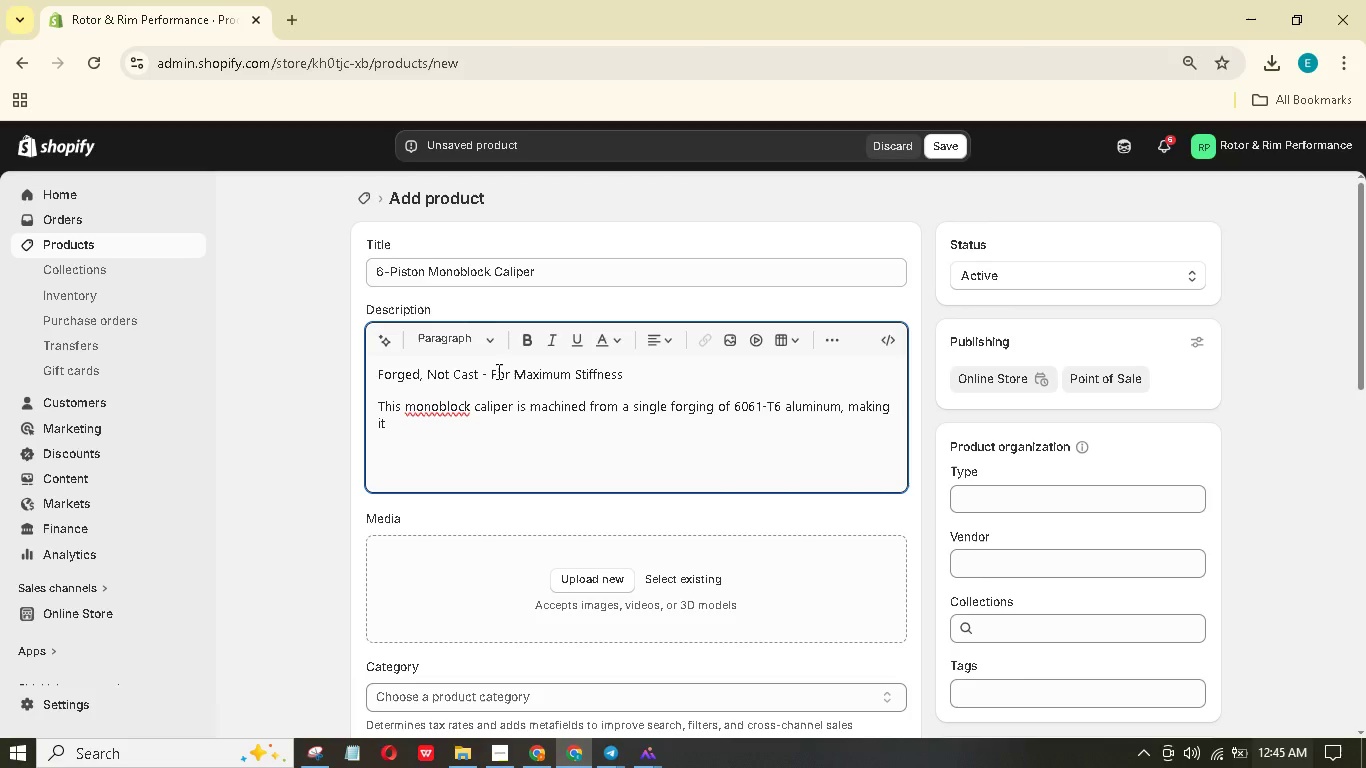 
wait(6.8)
 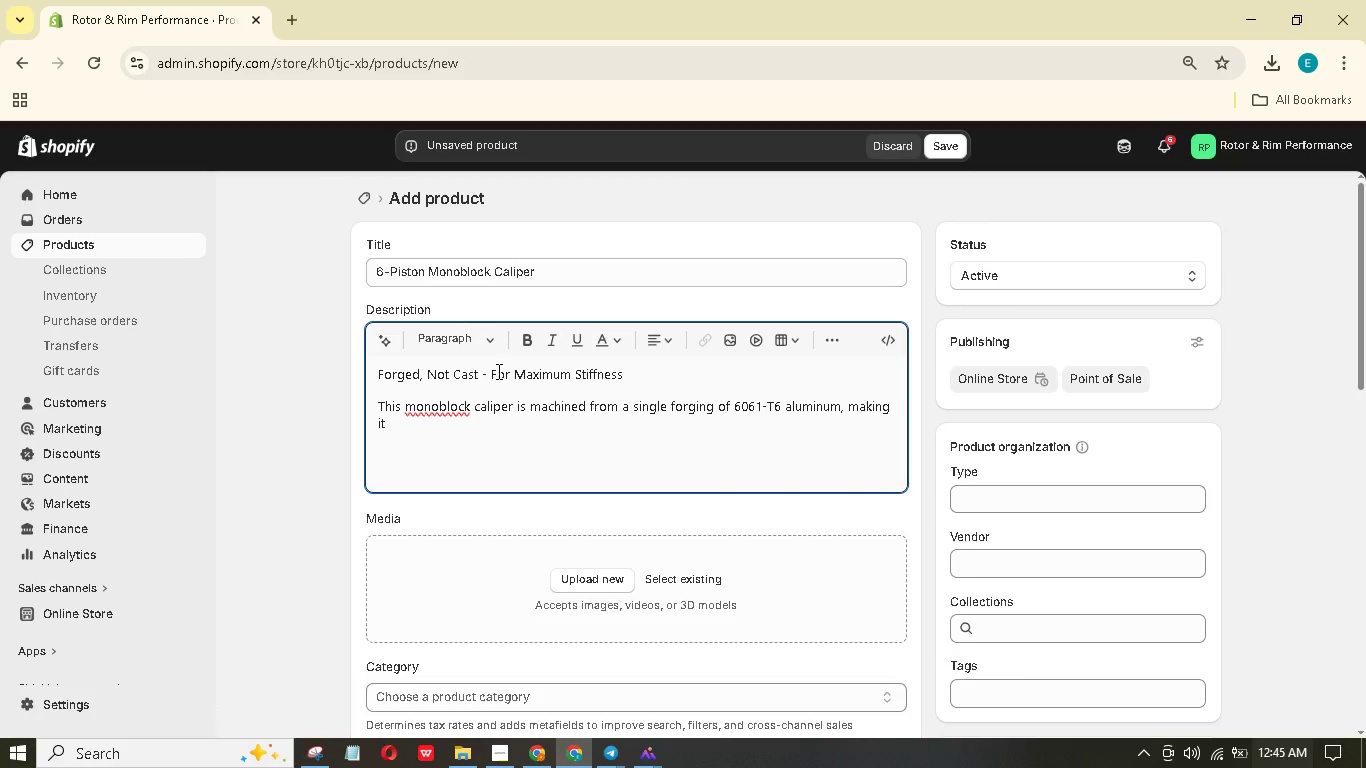 
type(significantly siffer that)
key(Backspace)
type(n)
 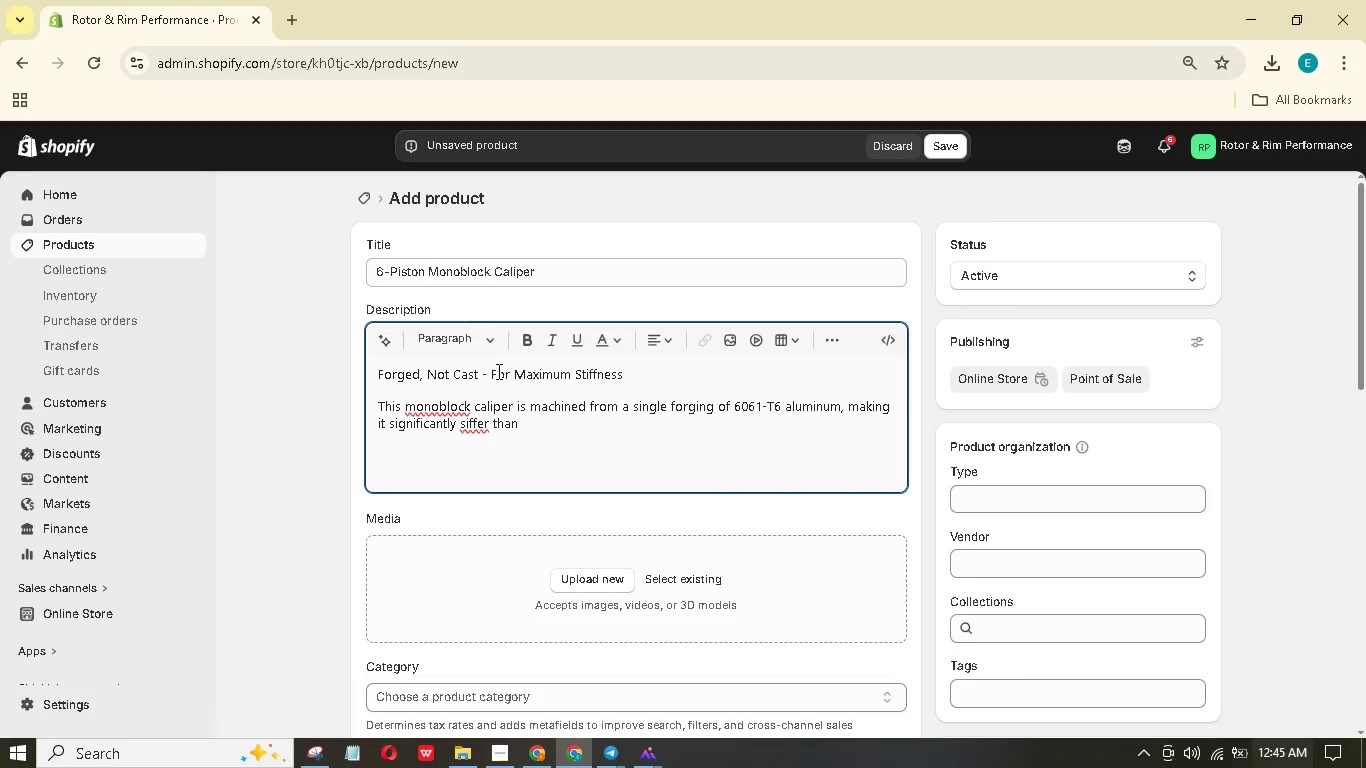 
wait(6.42)
 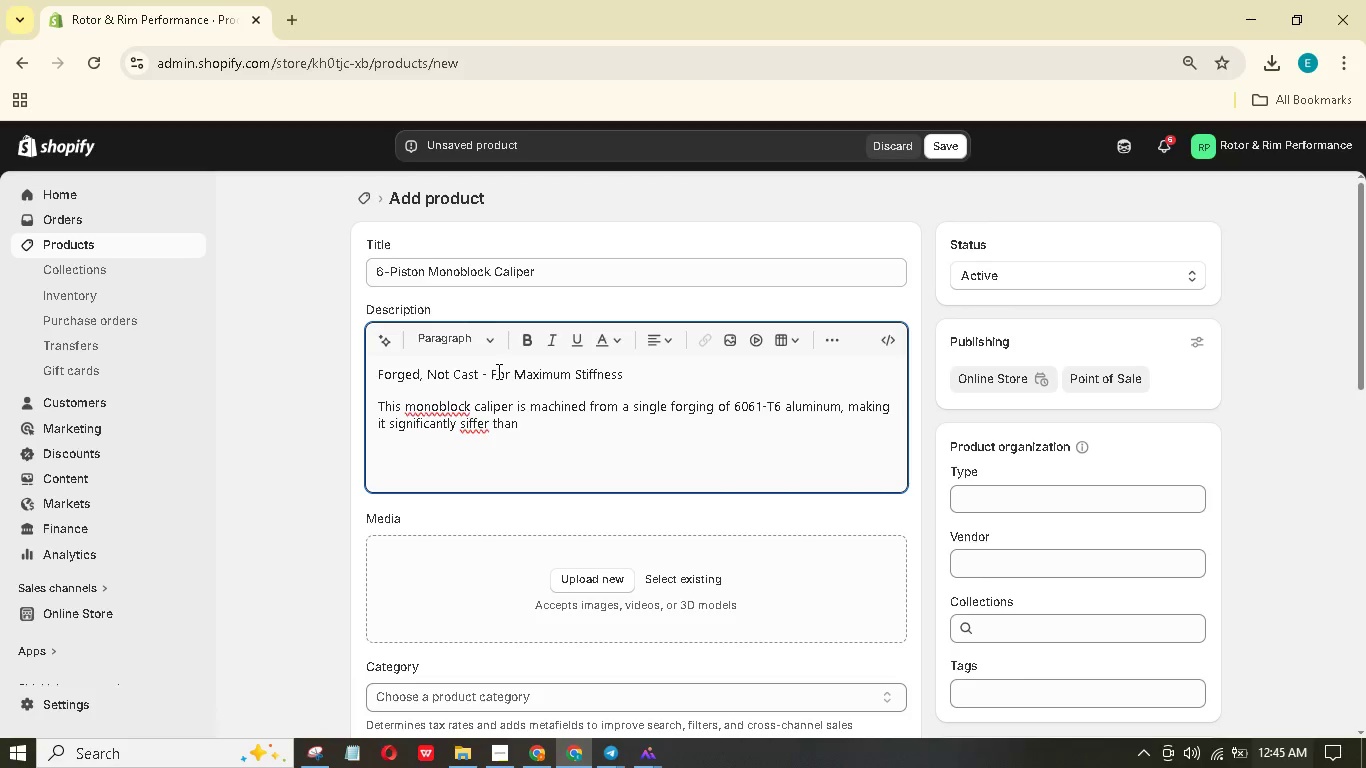 
type( cast calipers. Less flex means more brake pressure goes to the pads, not into bending the calipr boy.)
 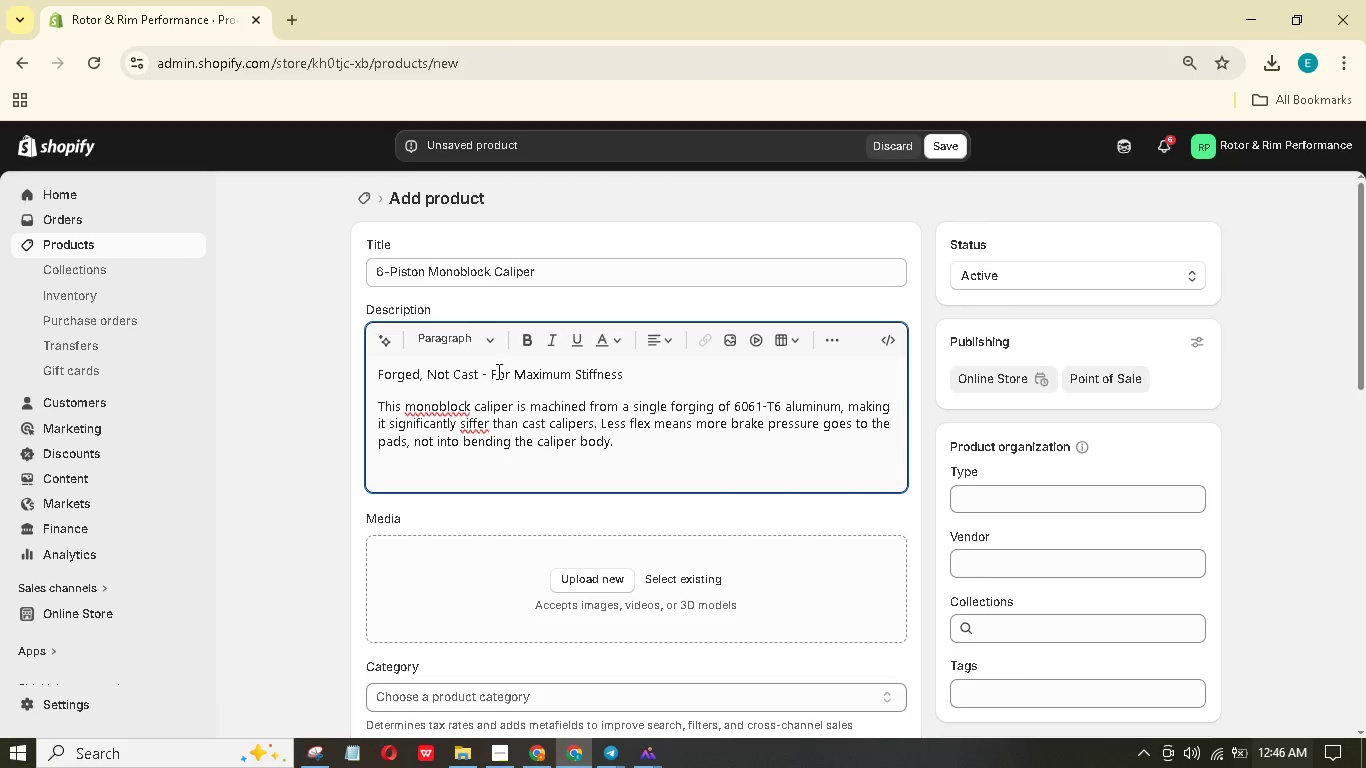 
key(T)
 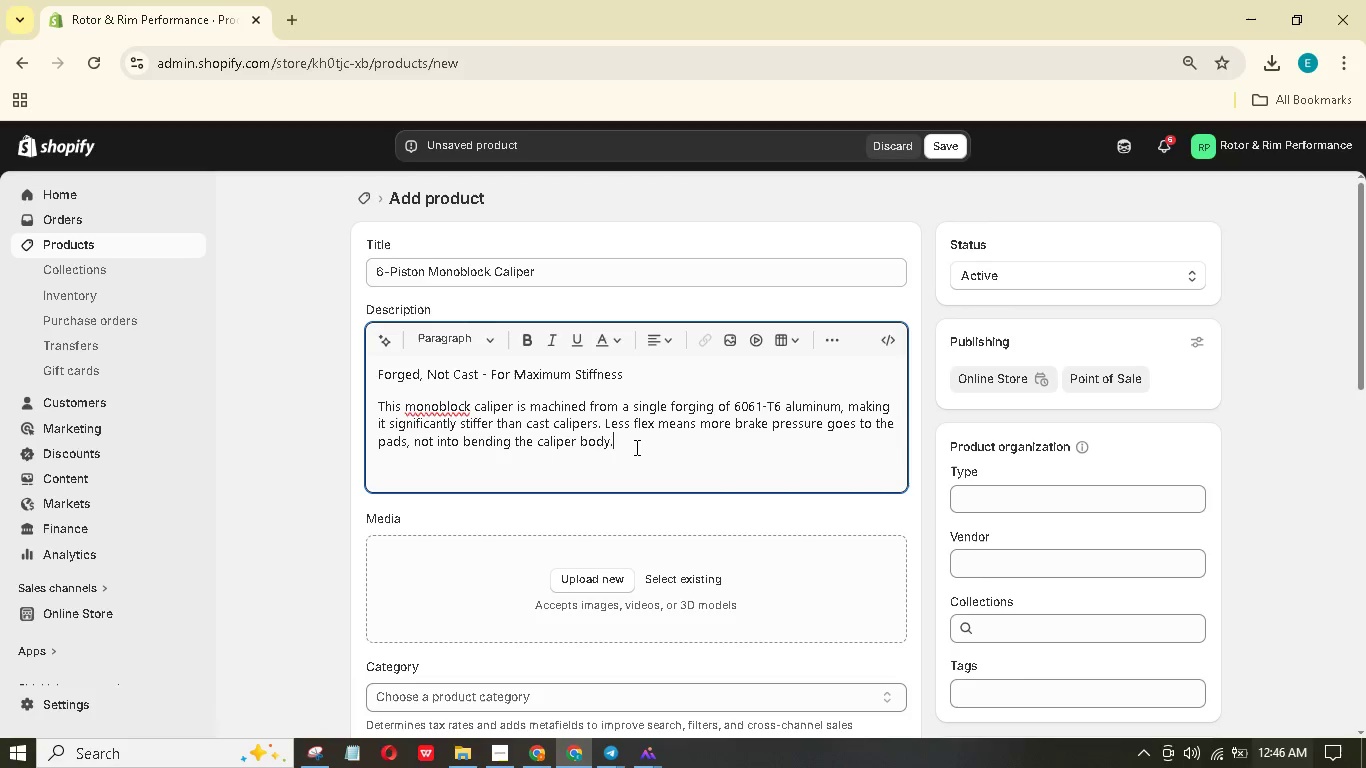 
key(Enter)
 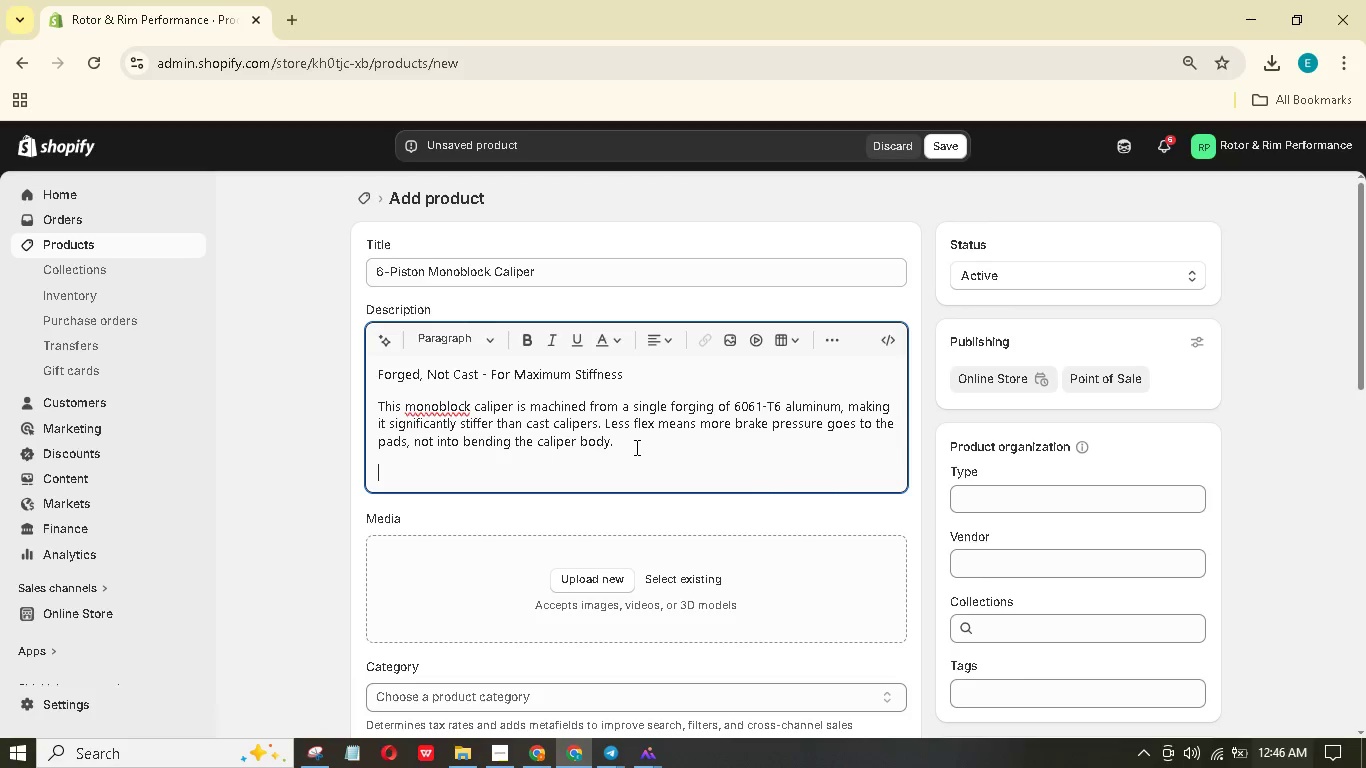 
type(Staggered Pistons F)
key(Backspace)
type(for Even Pad Wear)
 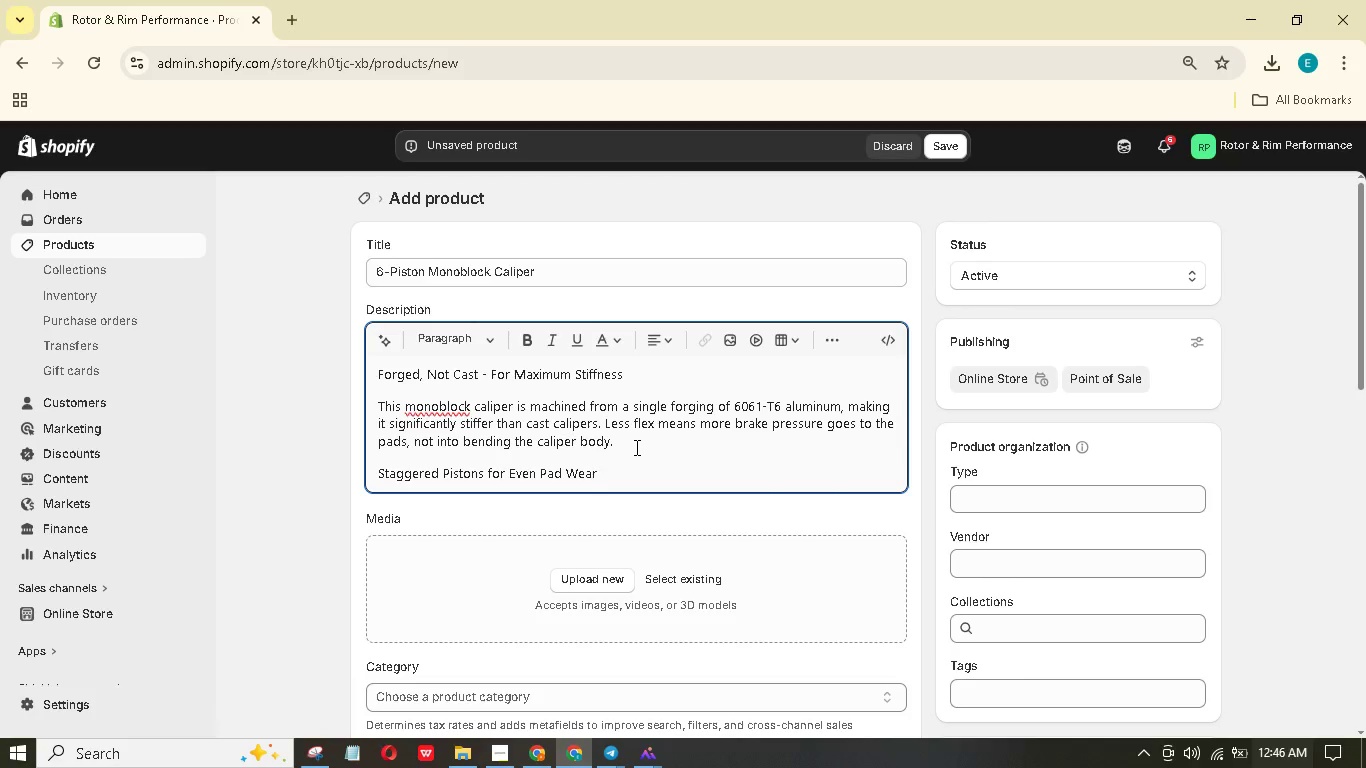 
key(Enter)
 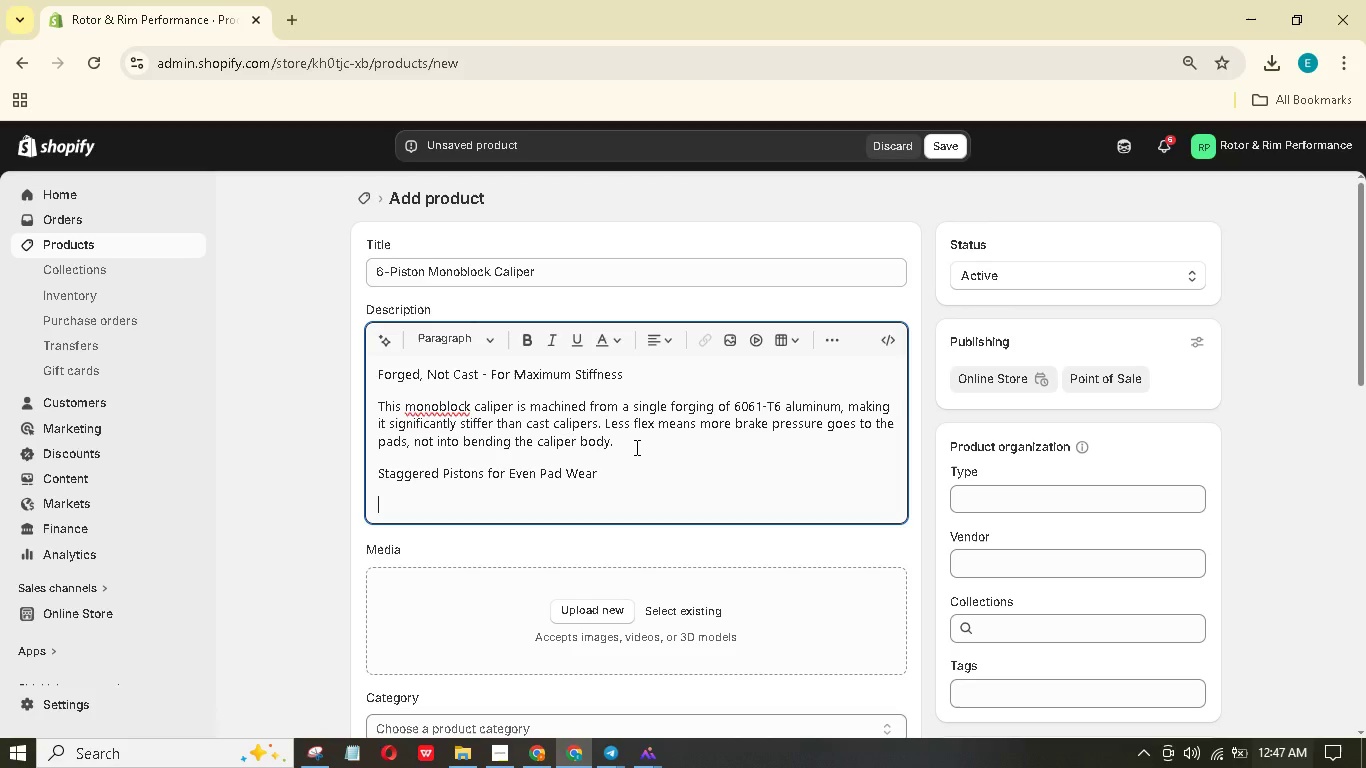 
type(Piston)
 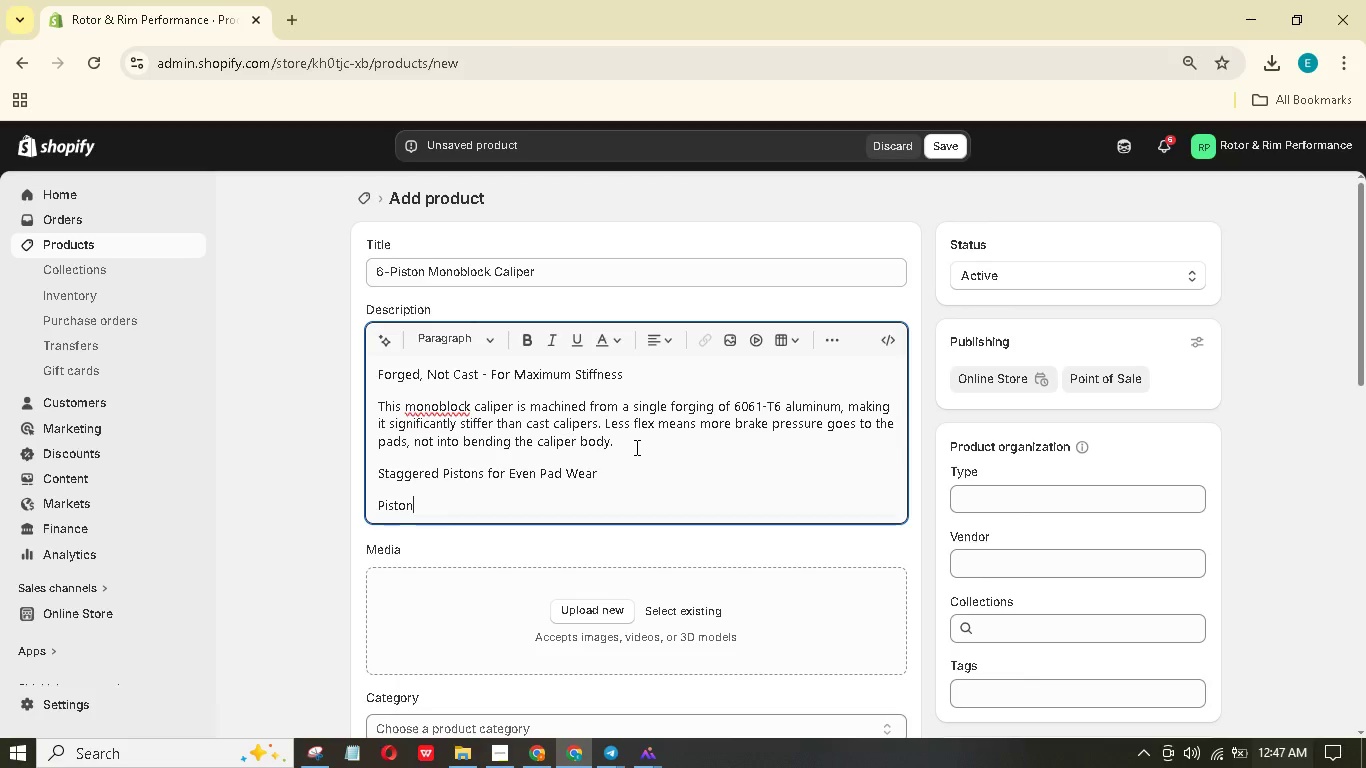 
type(sizes: 30mm, 34mm)
 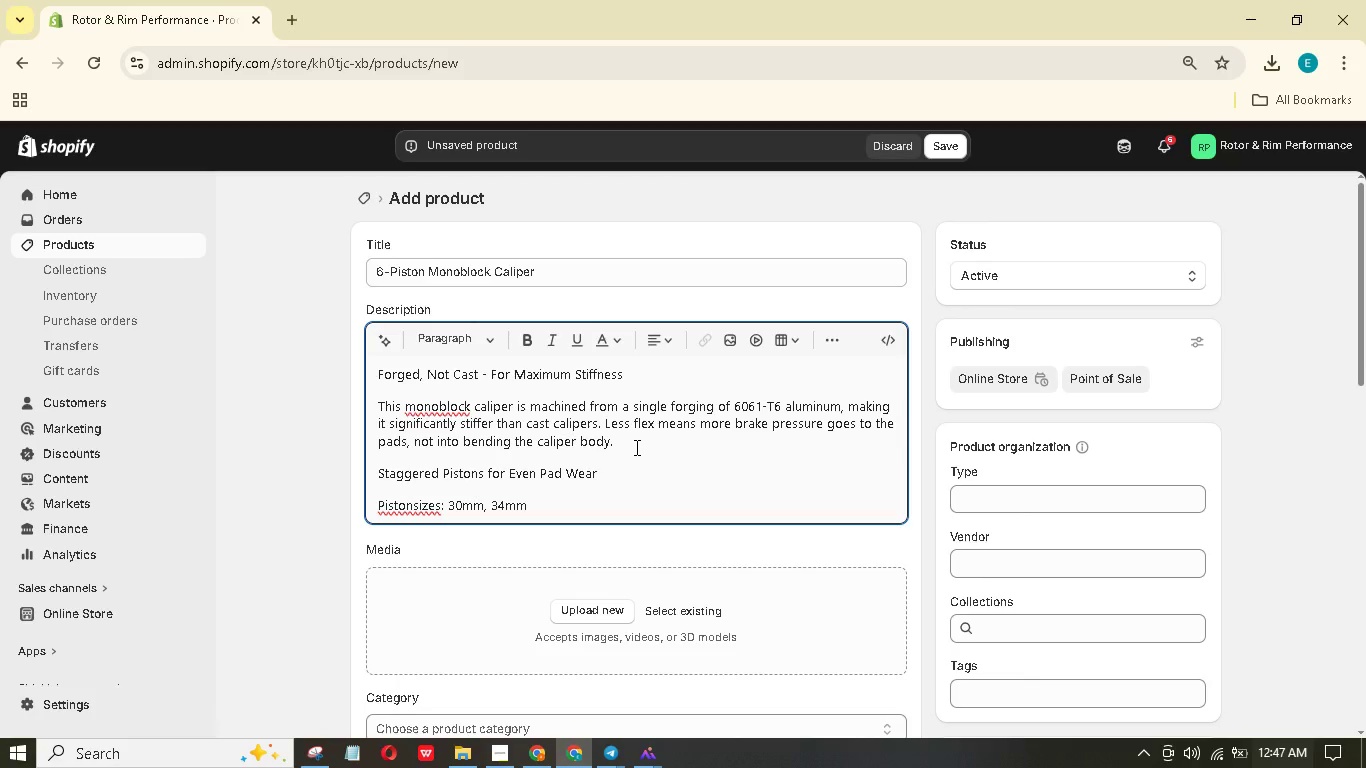 
wait(5.26)
 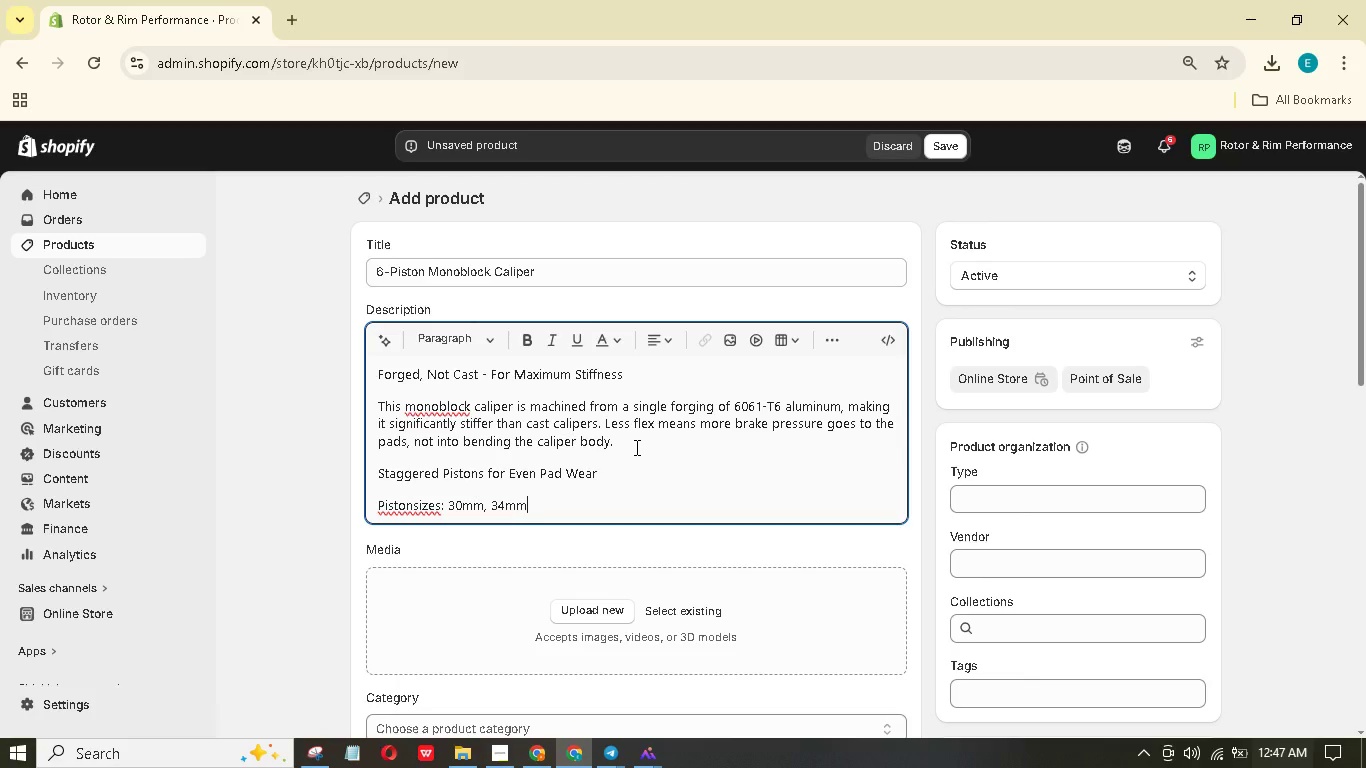 
type(, 38mm (tapered from leading to trailing )
 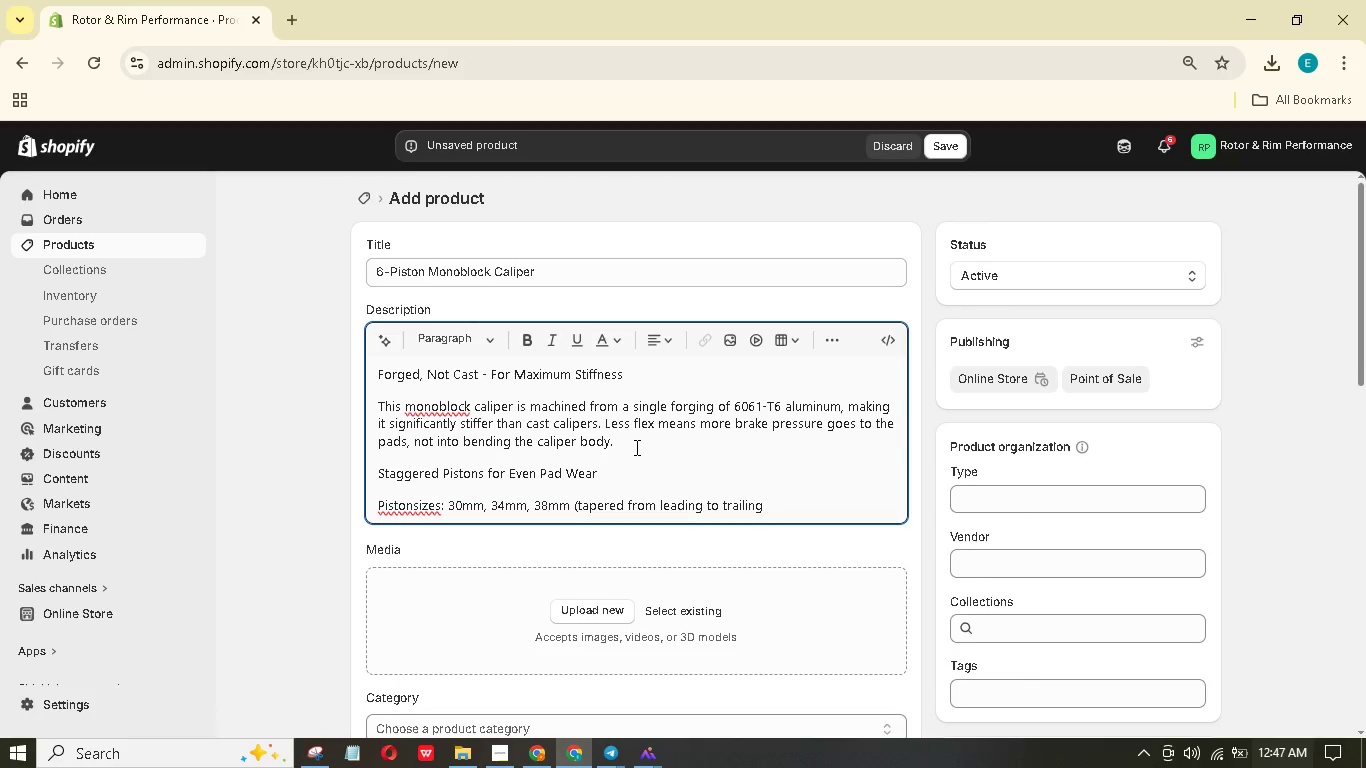 
wait(6.27)
 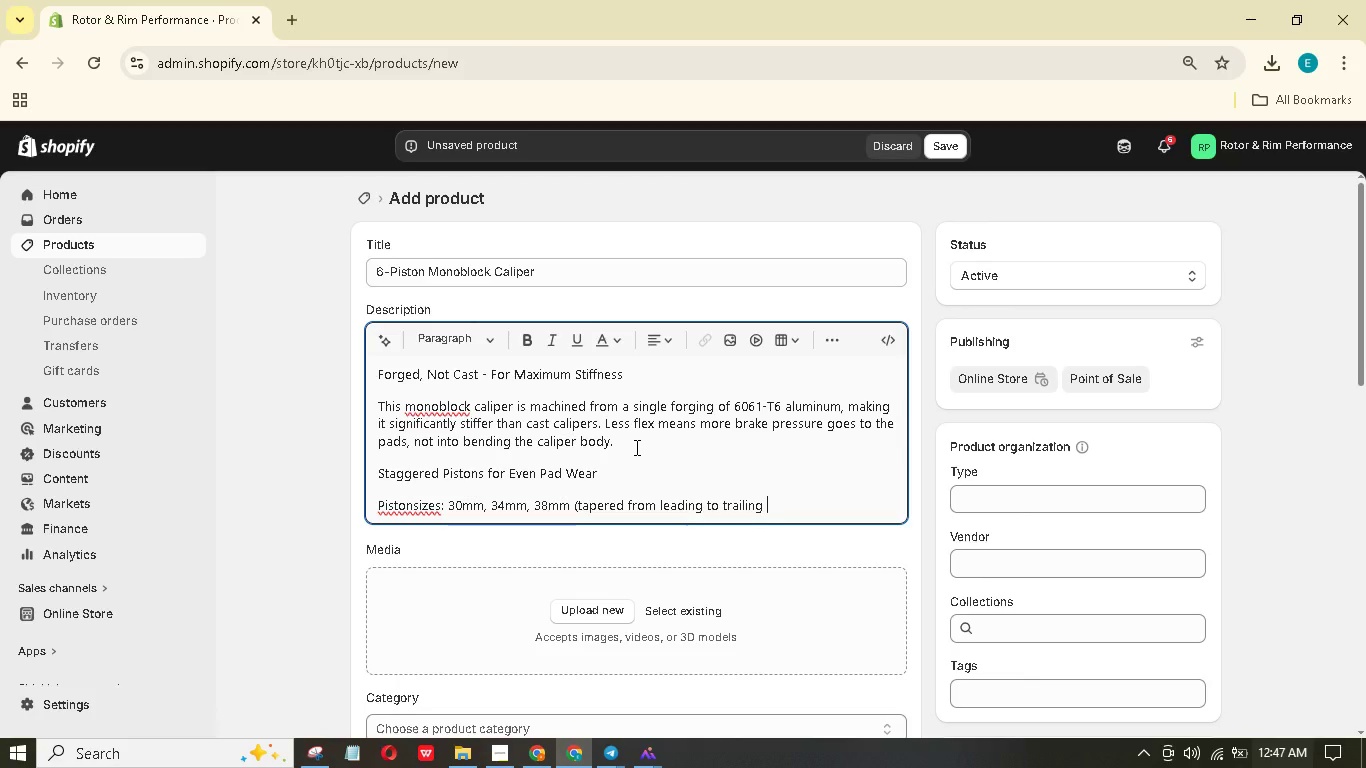 
type(edge))
 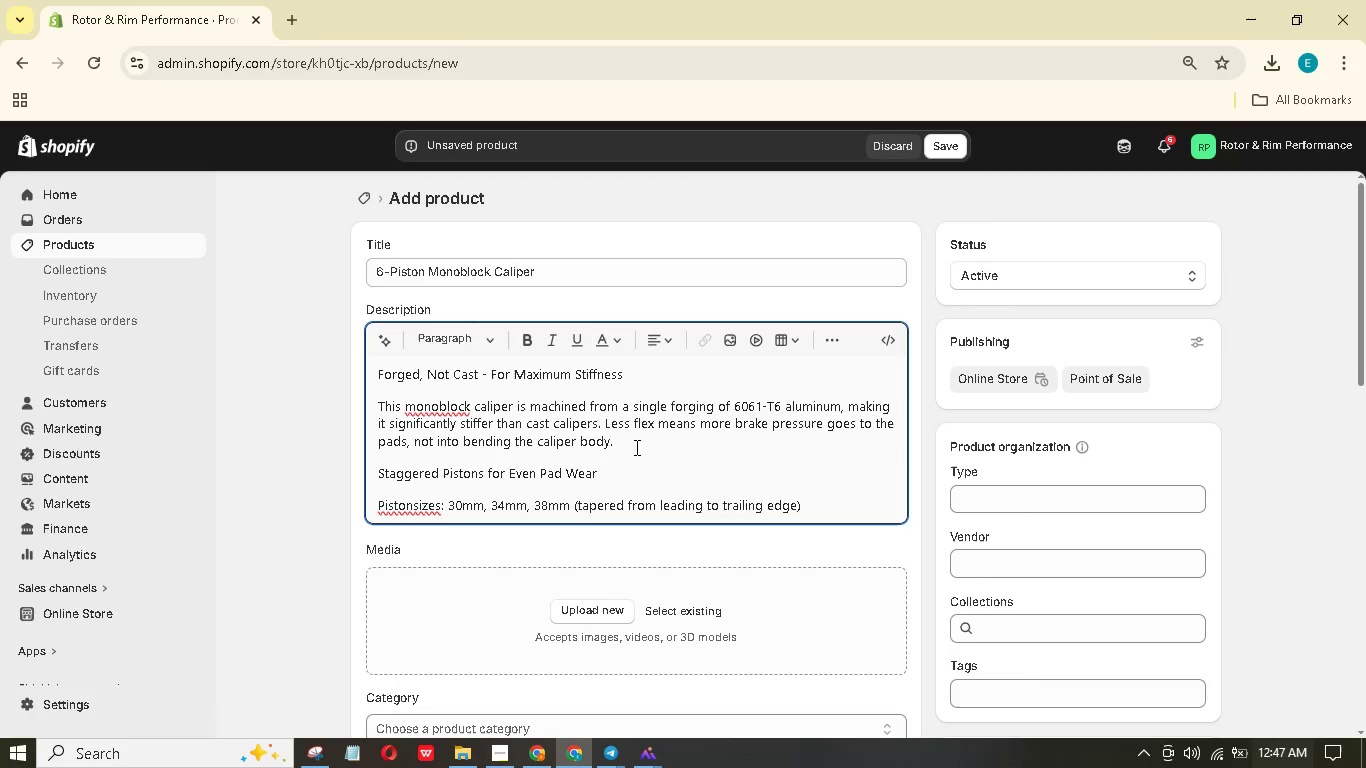 
key(Enter)
 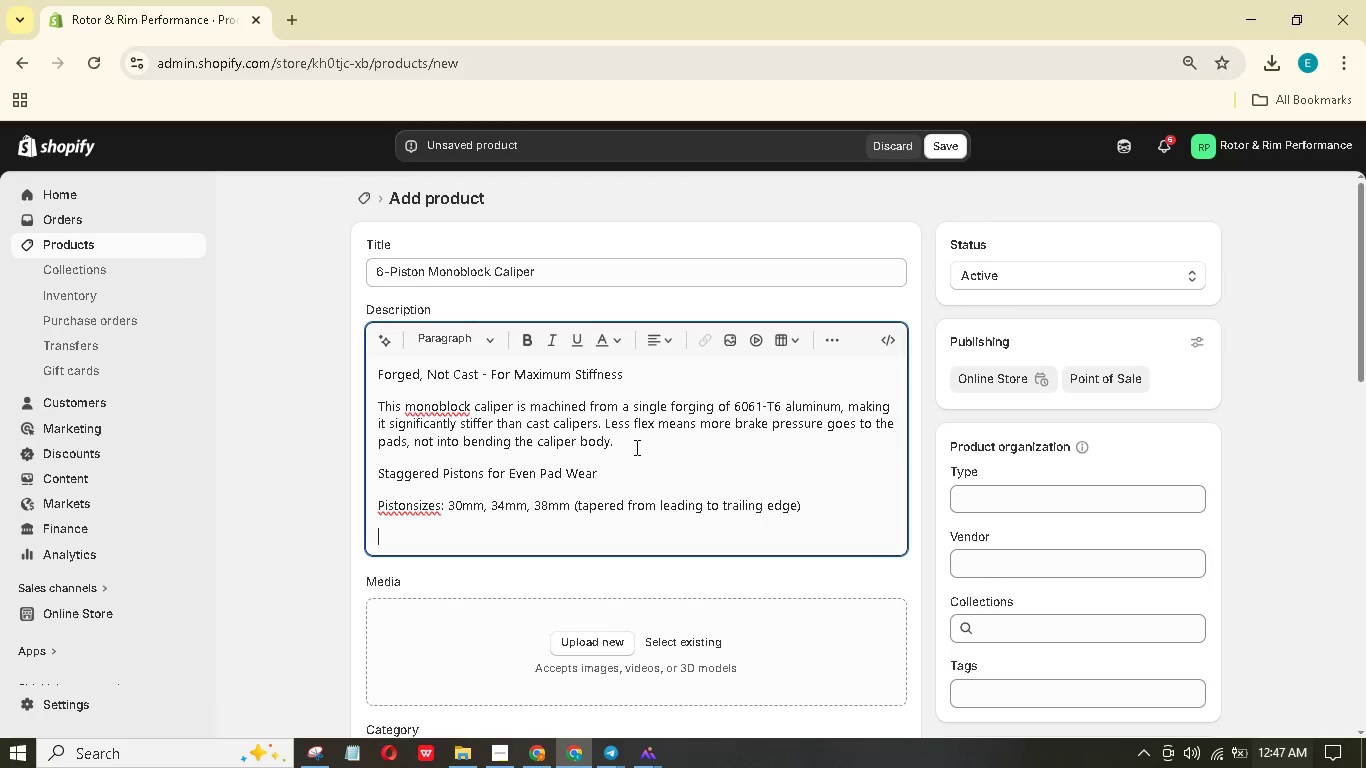 
type(Result: even pressut)
key(Backspace)
type(re distribution across the pd, preventing tapr wear.)
 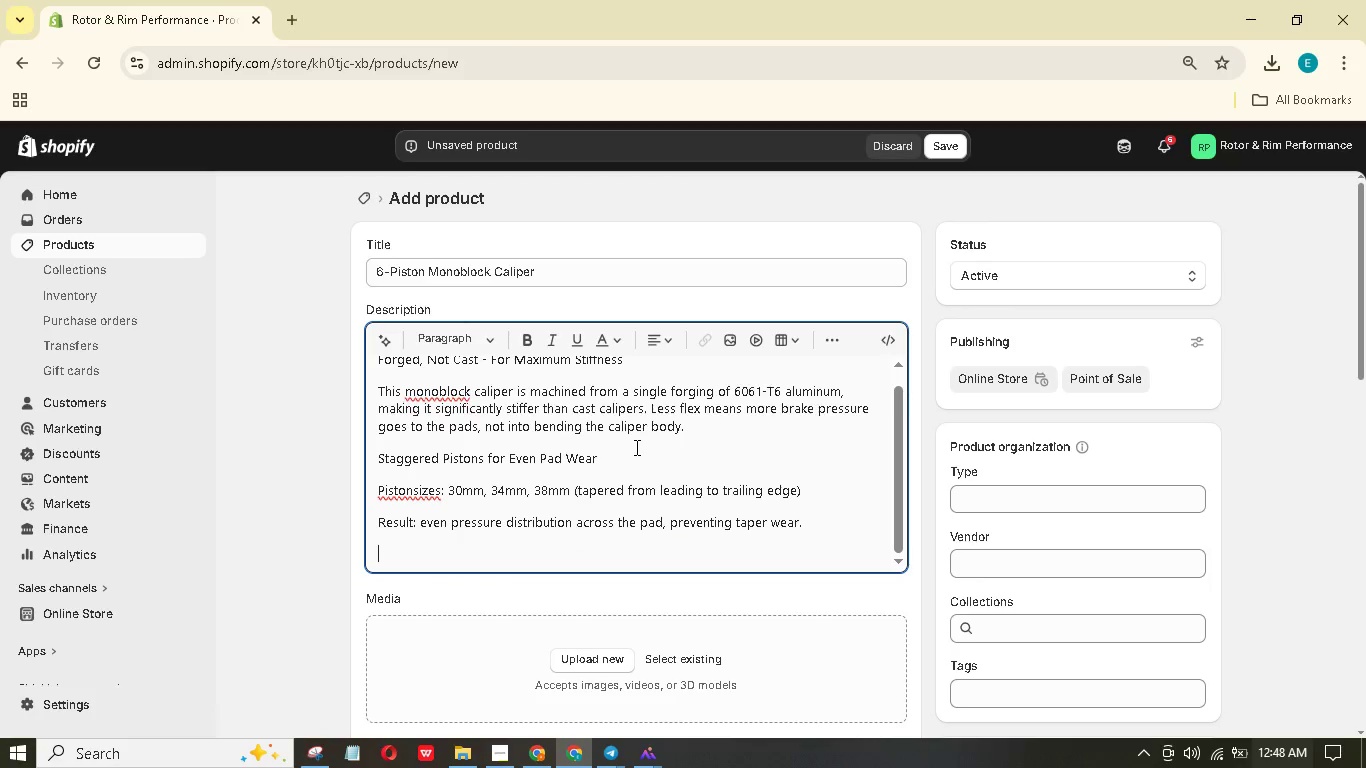 
key(Enter)
 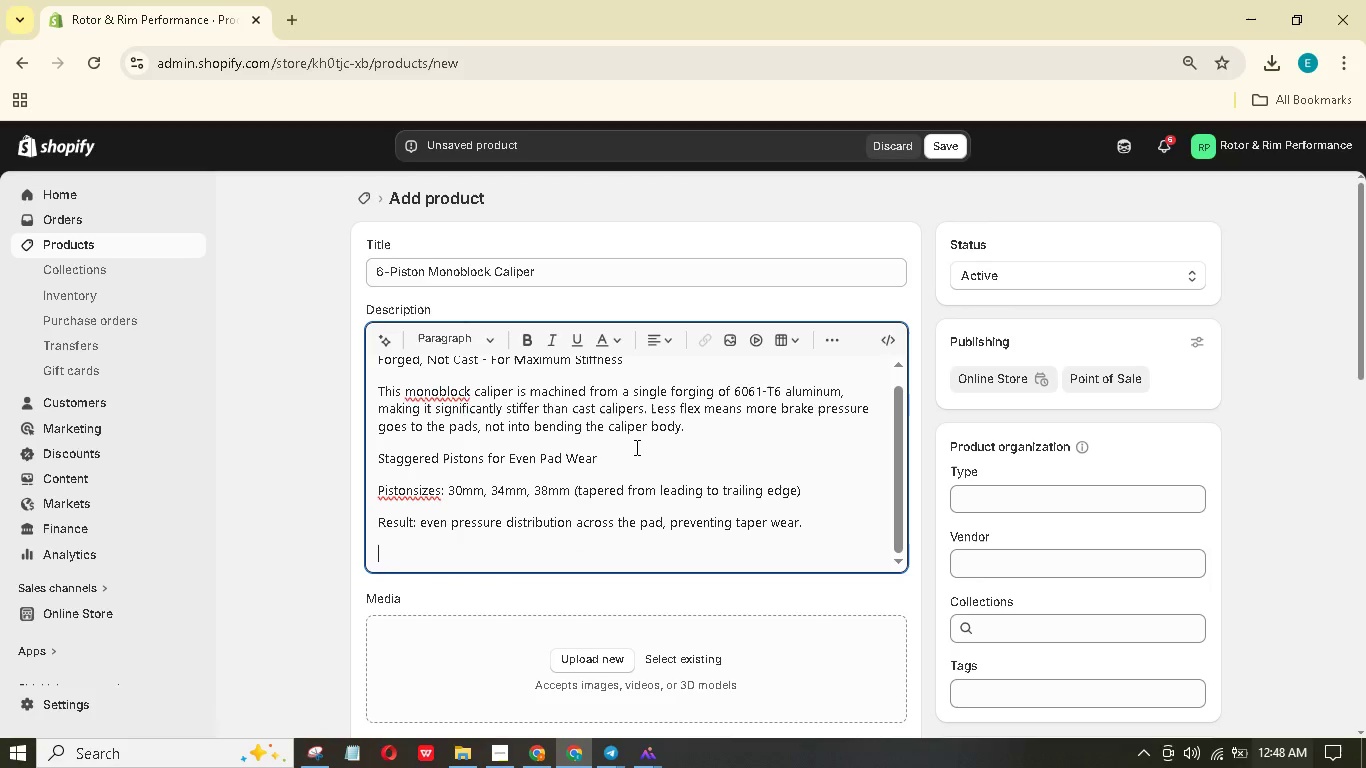 
type(Stainless steel pistons - )
 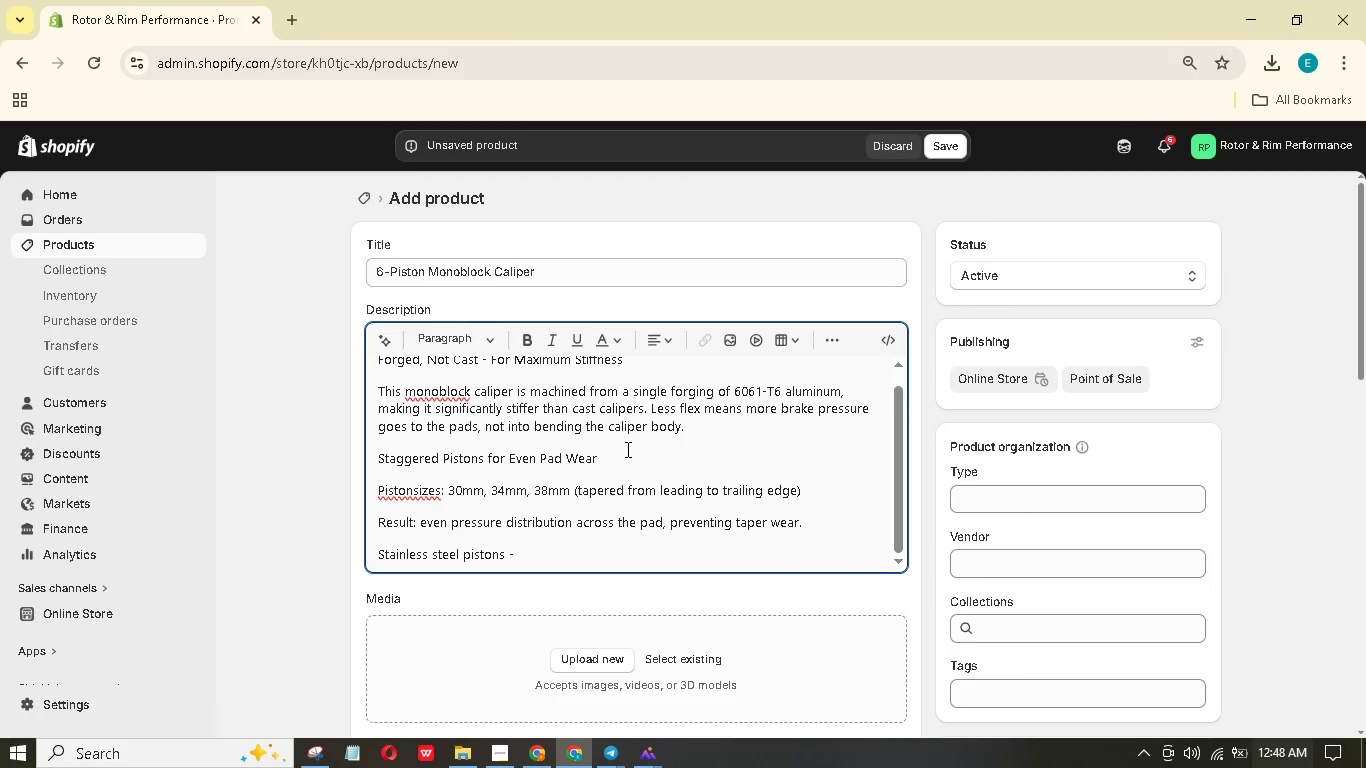 
wait(5.08)
 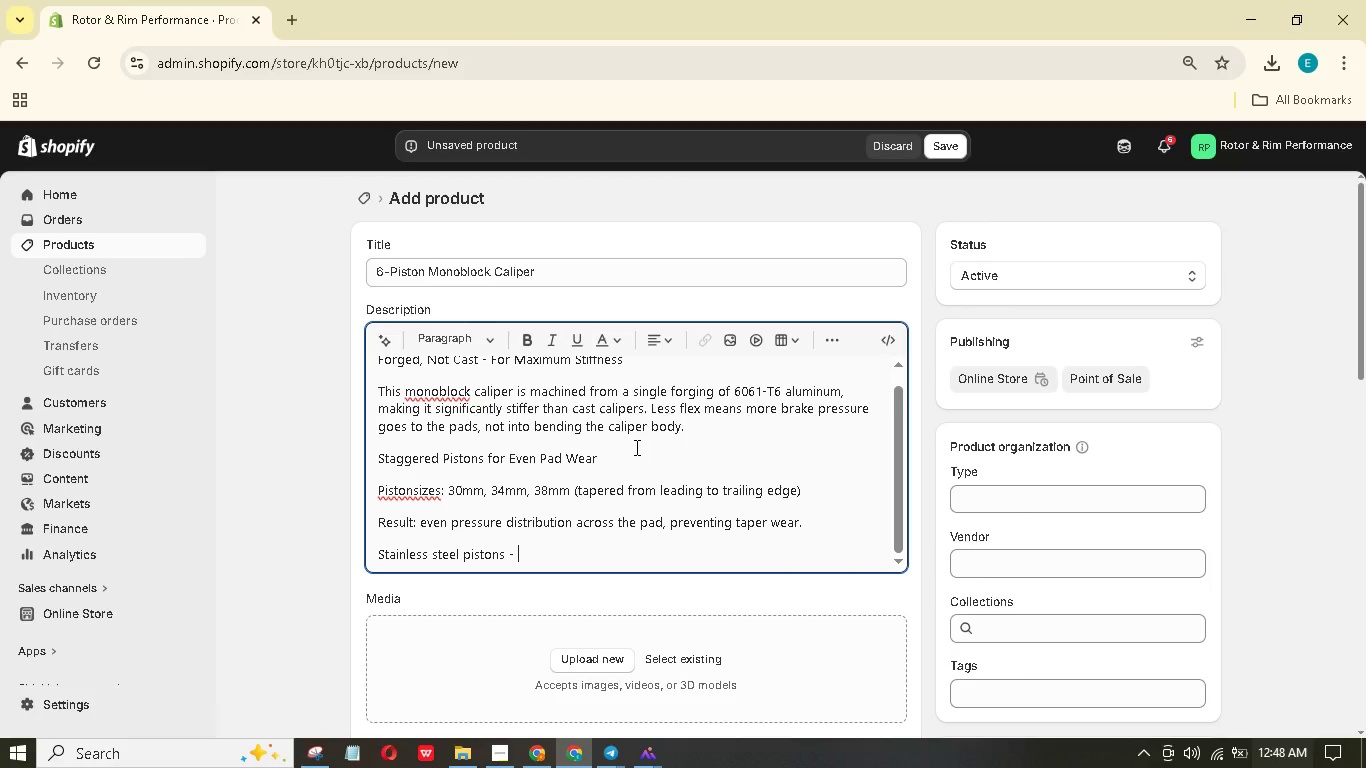 
hold_key(key=ShiftLeft, duration=0.33)
 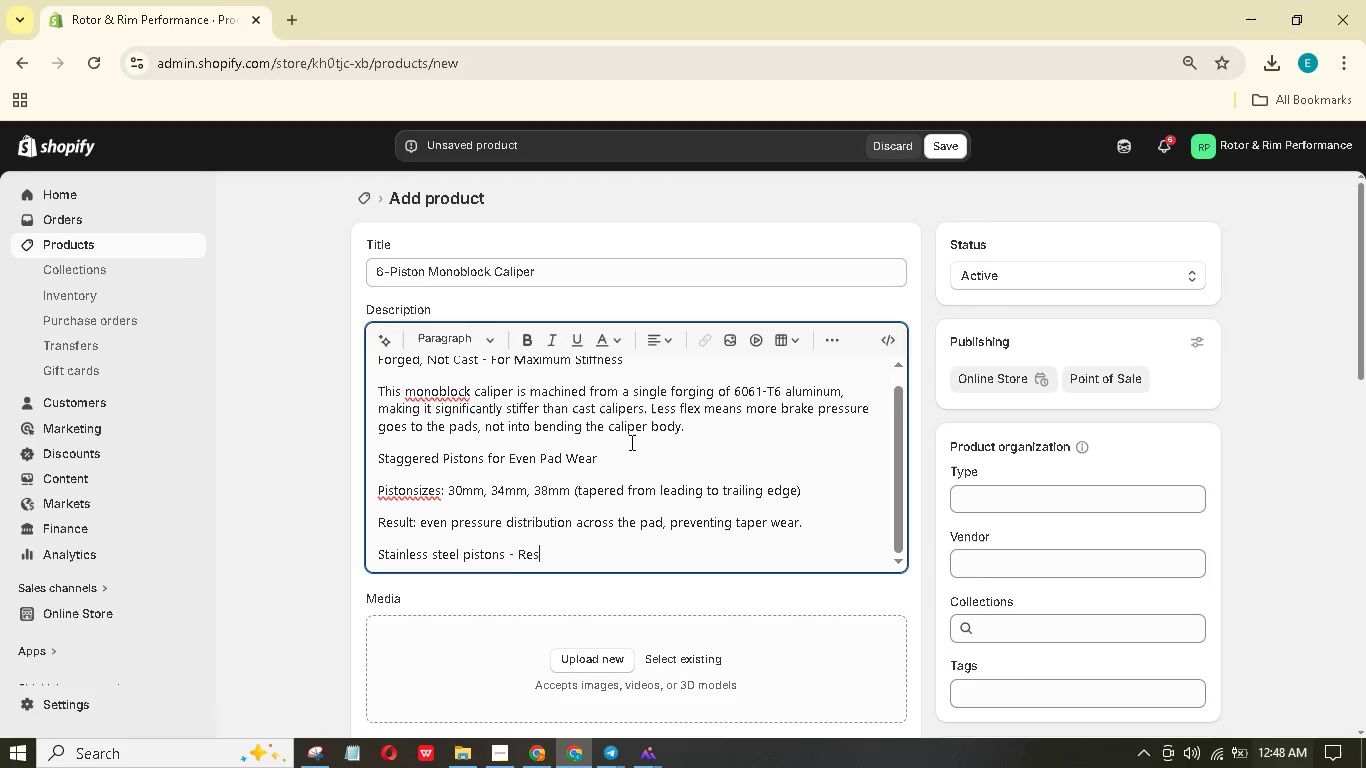 
type(resist het transfr to brake fluid.)
 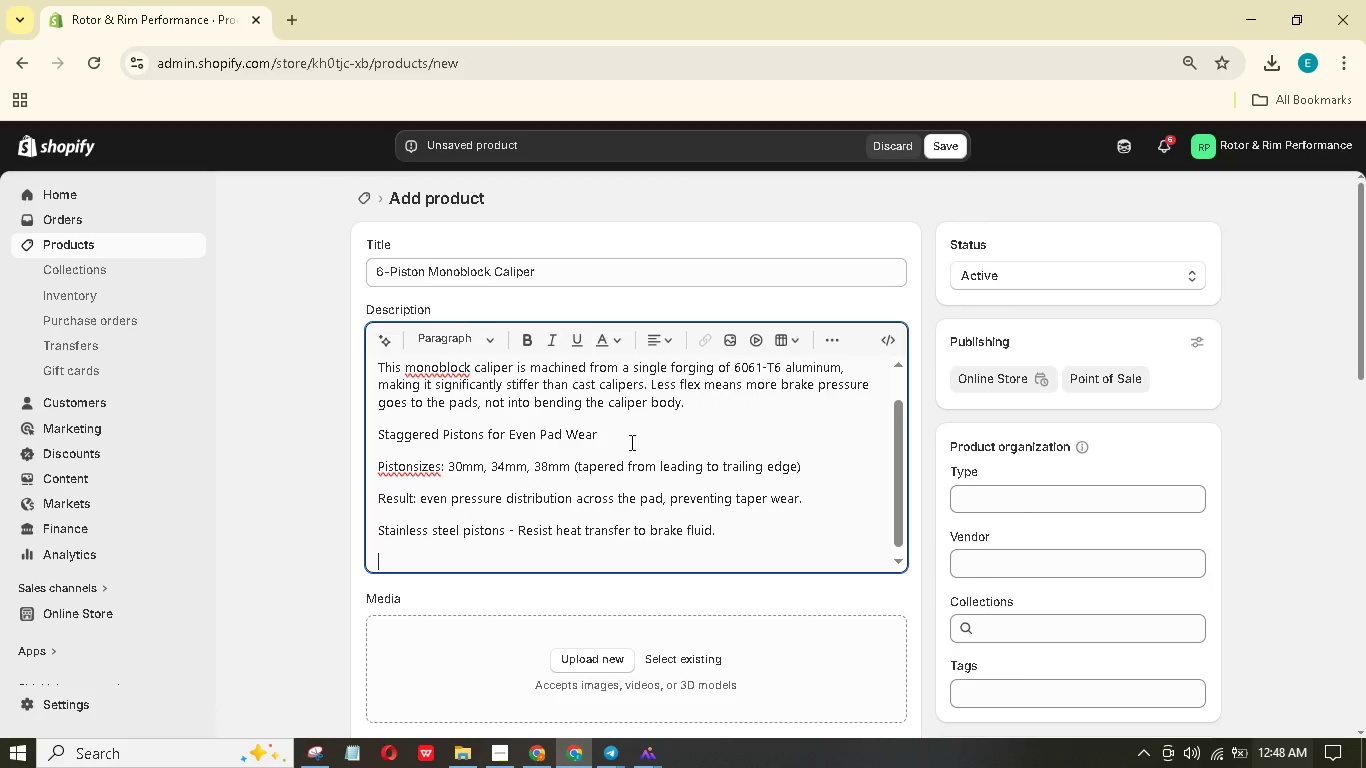 
key(Enter)
 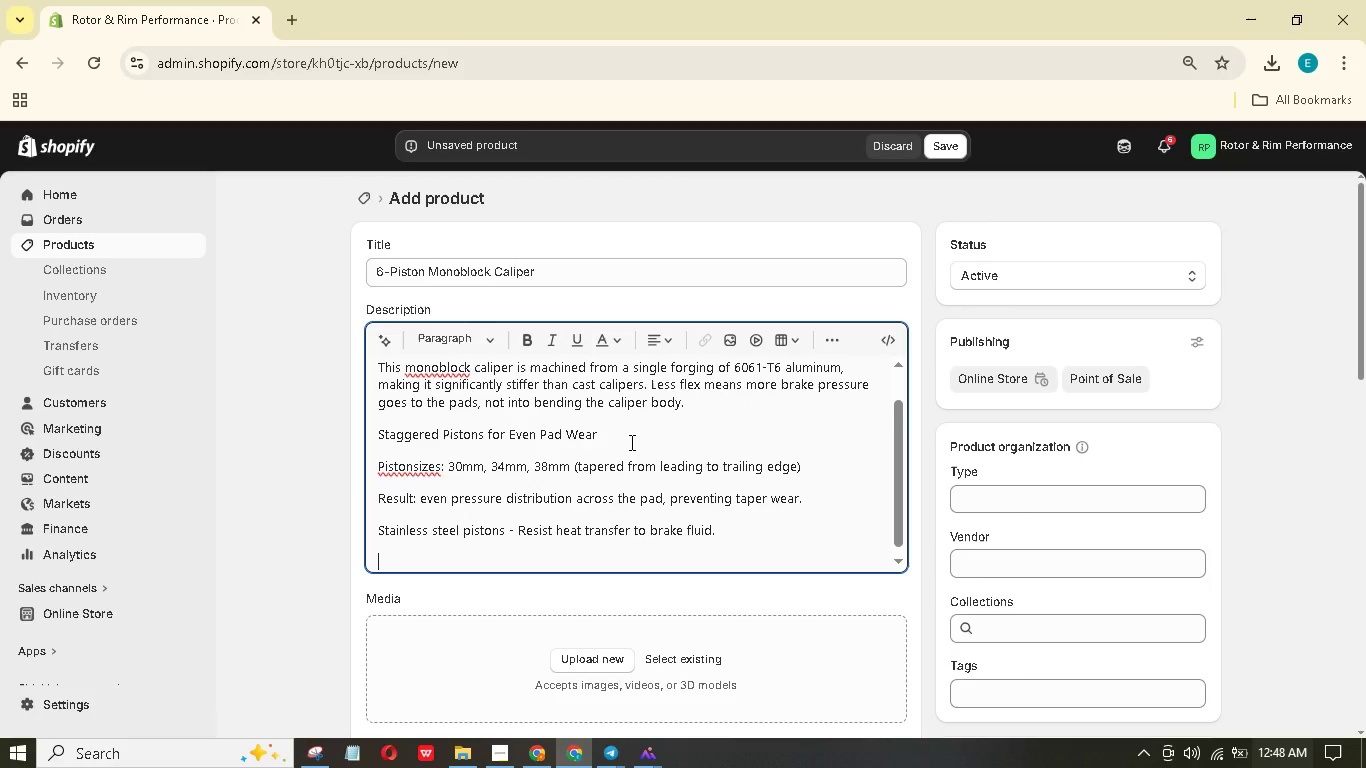 
type(High-temp seals - rated to 50c continuous.)
 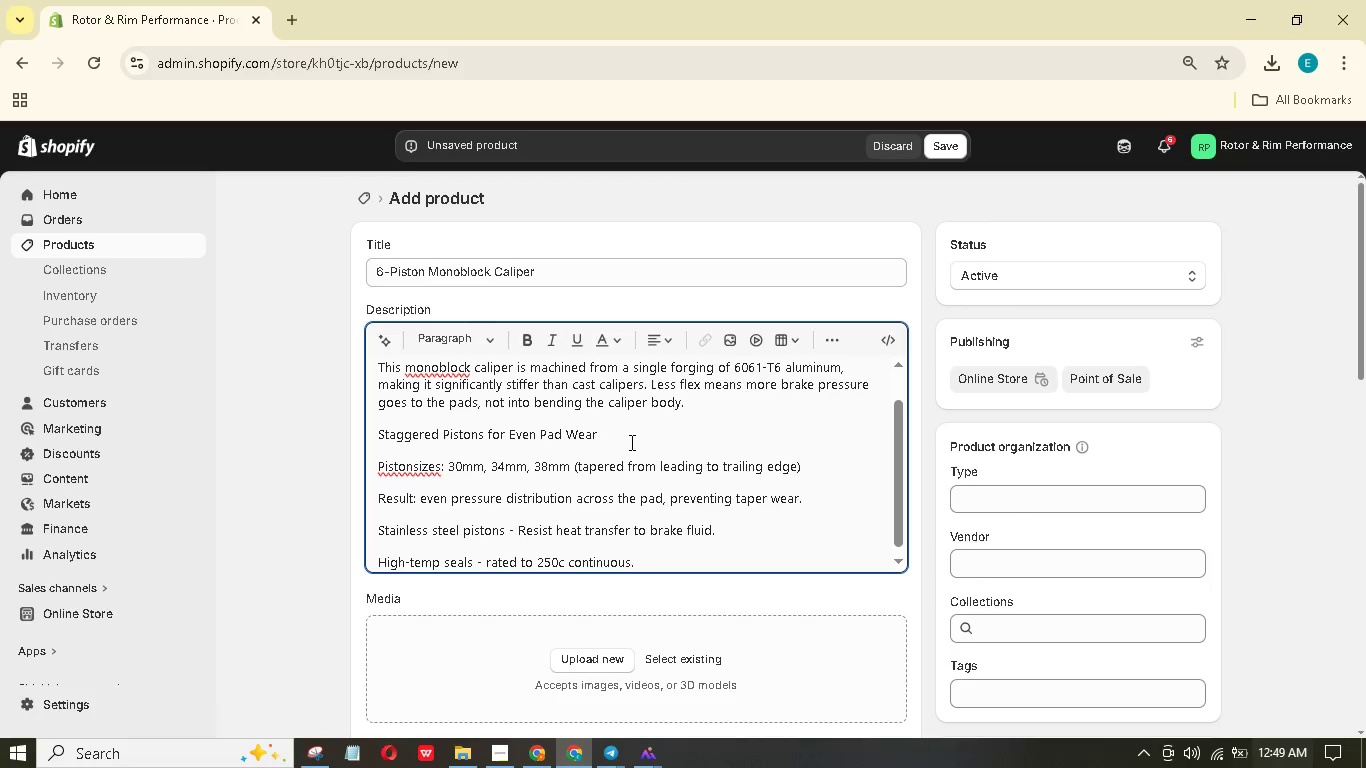 
hold_key(key=2, duration=0.42)
 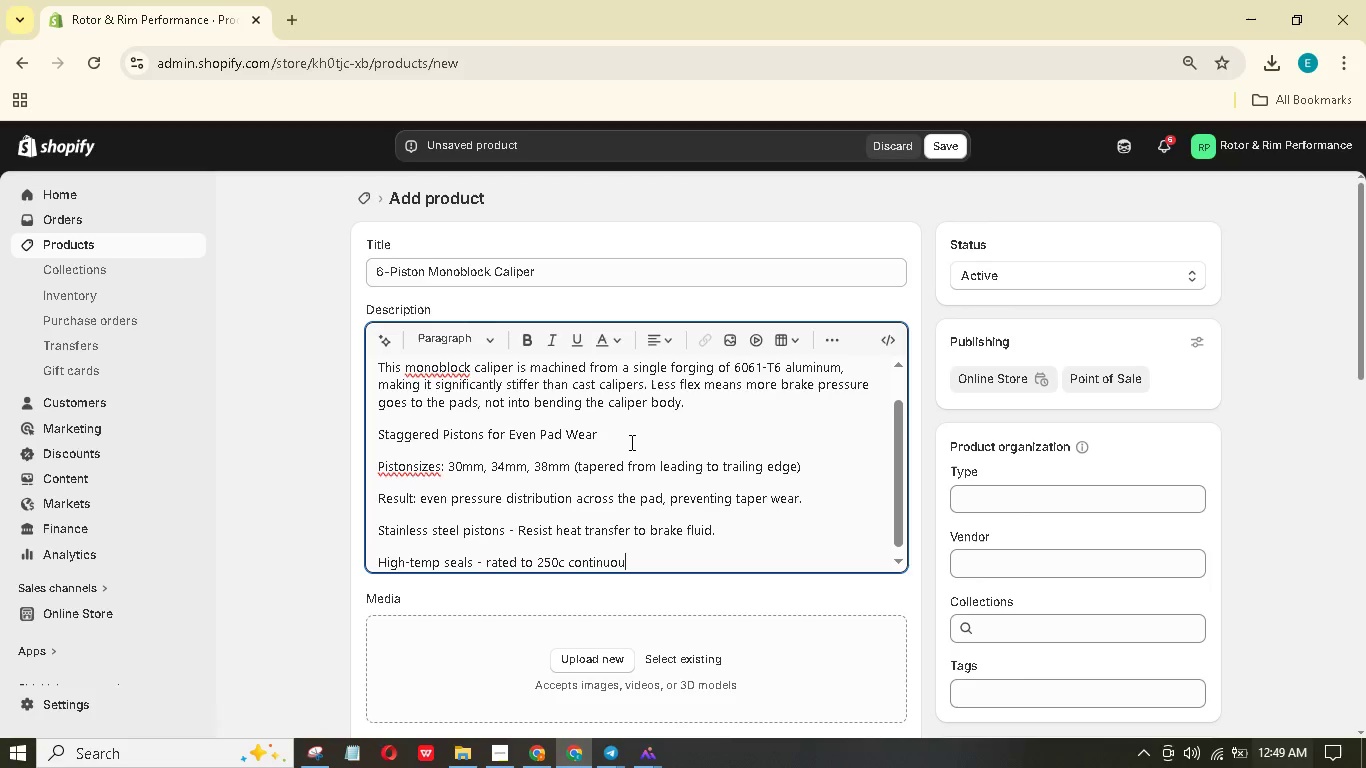 
key(Space)
 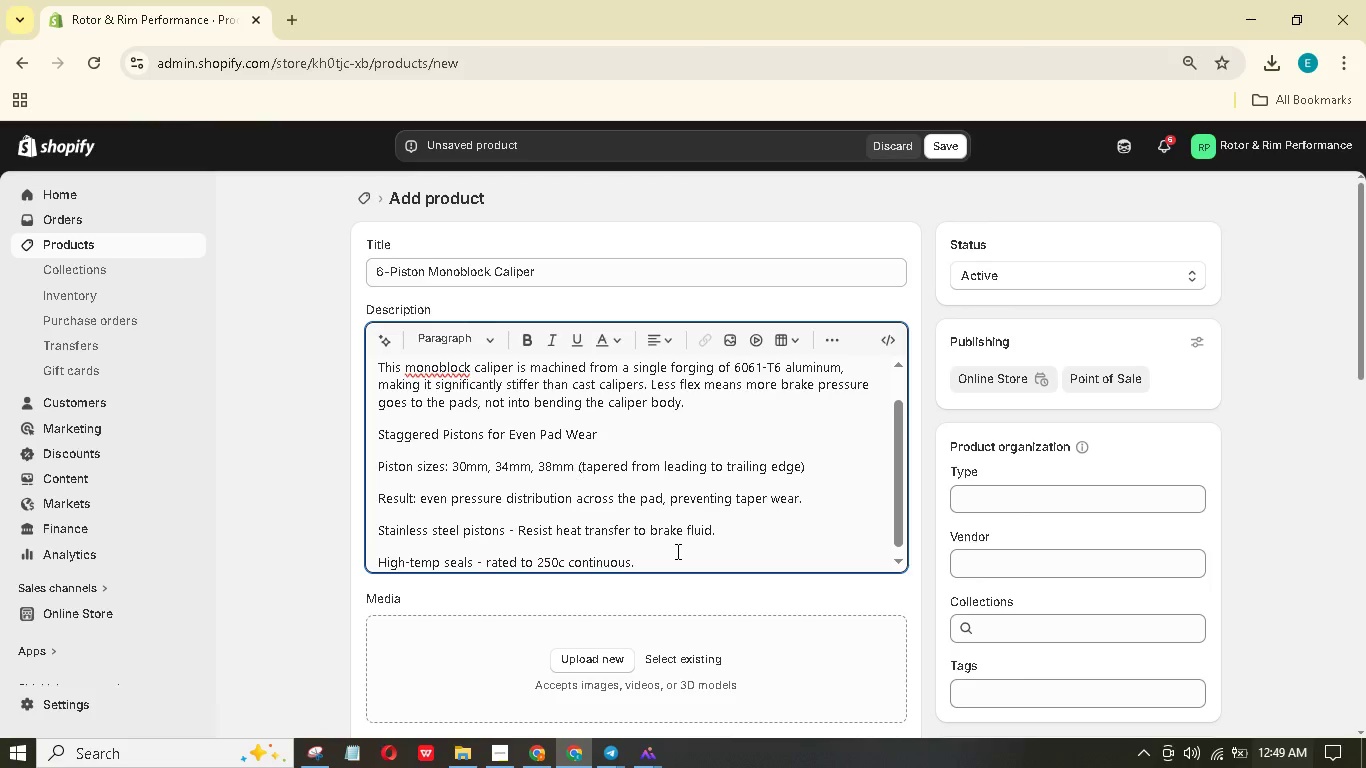 
wait(8.7)
 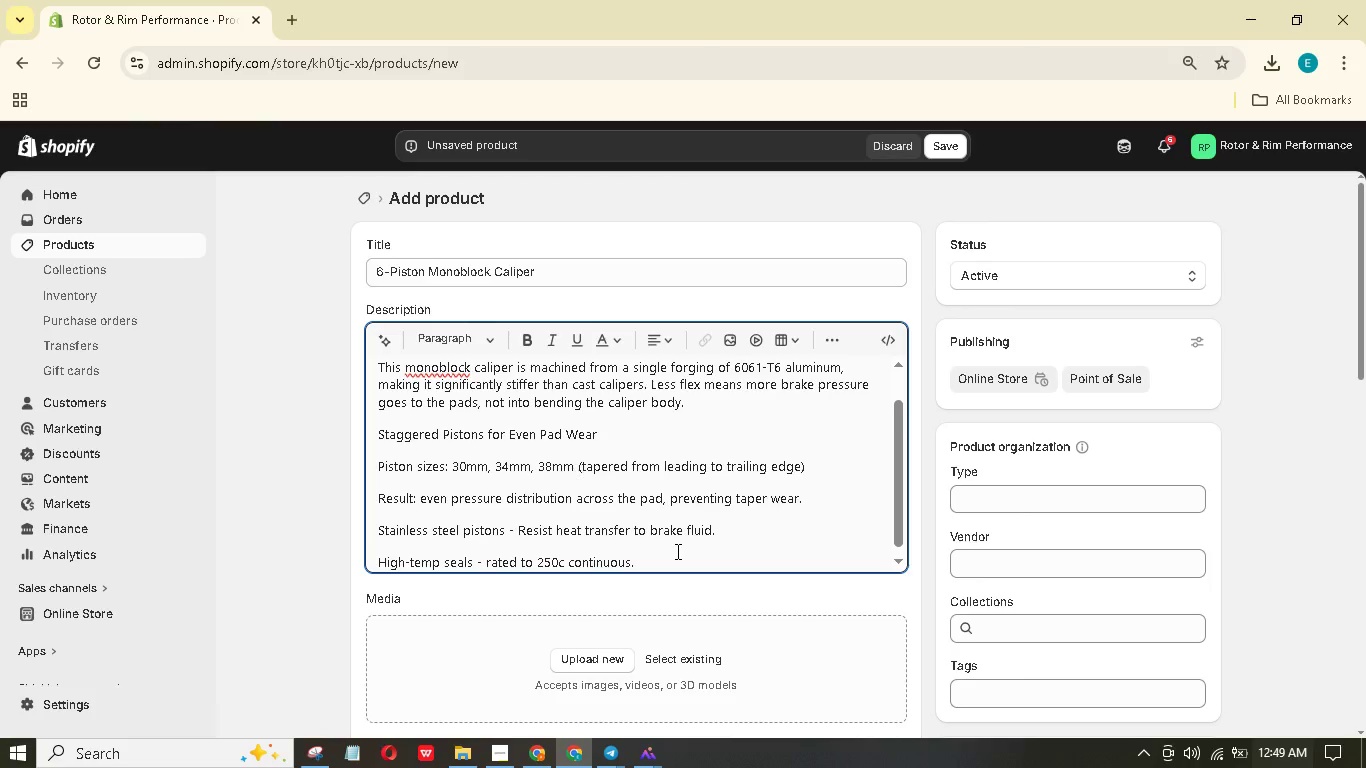 
key(Enter)
 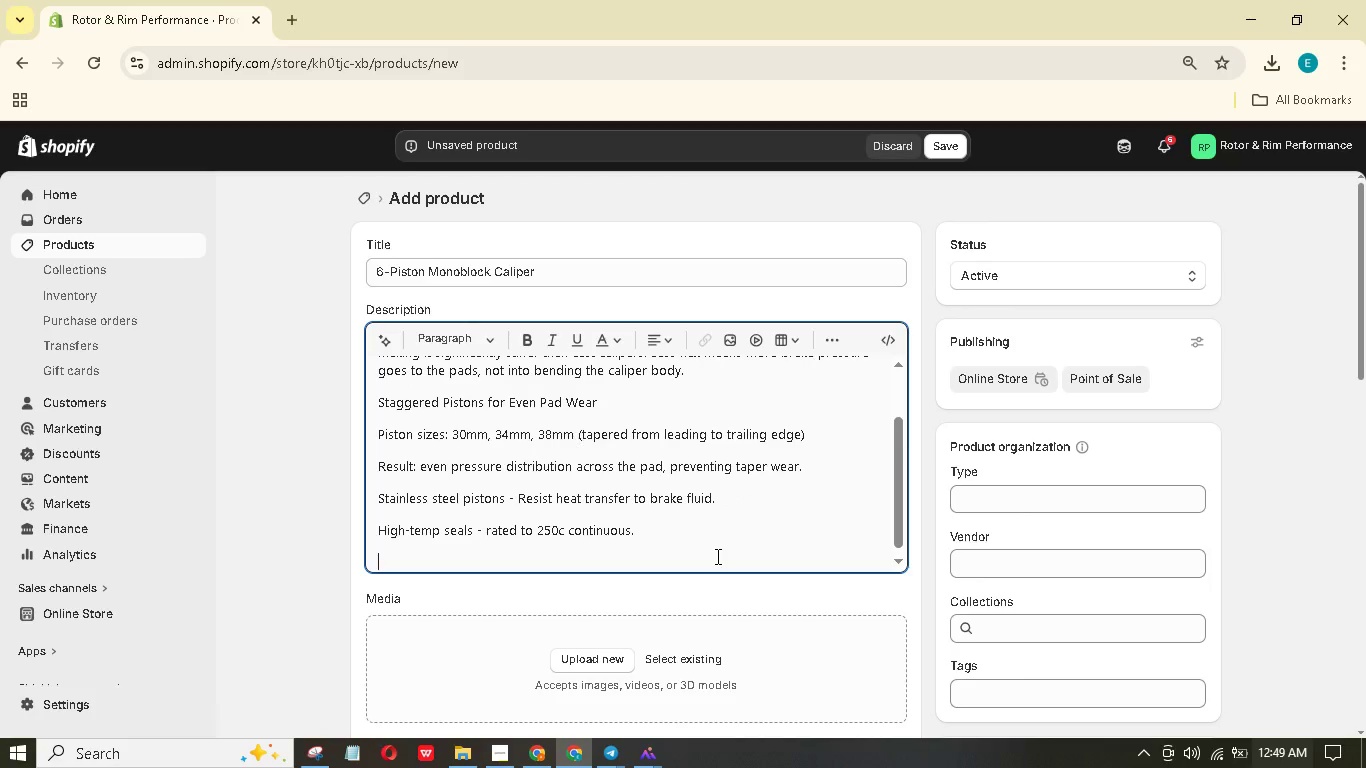 
hold_key(key=ShiftLeft, duration=0.38)
 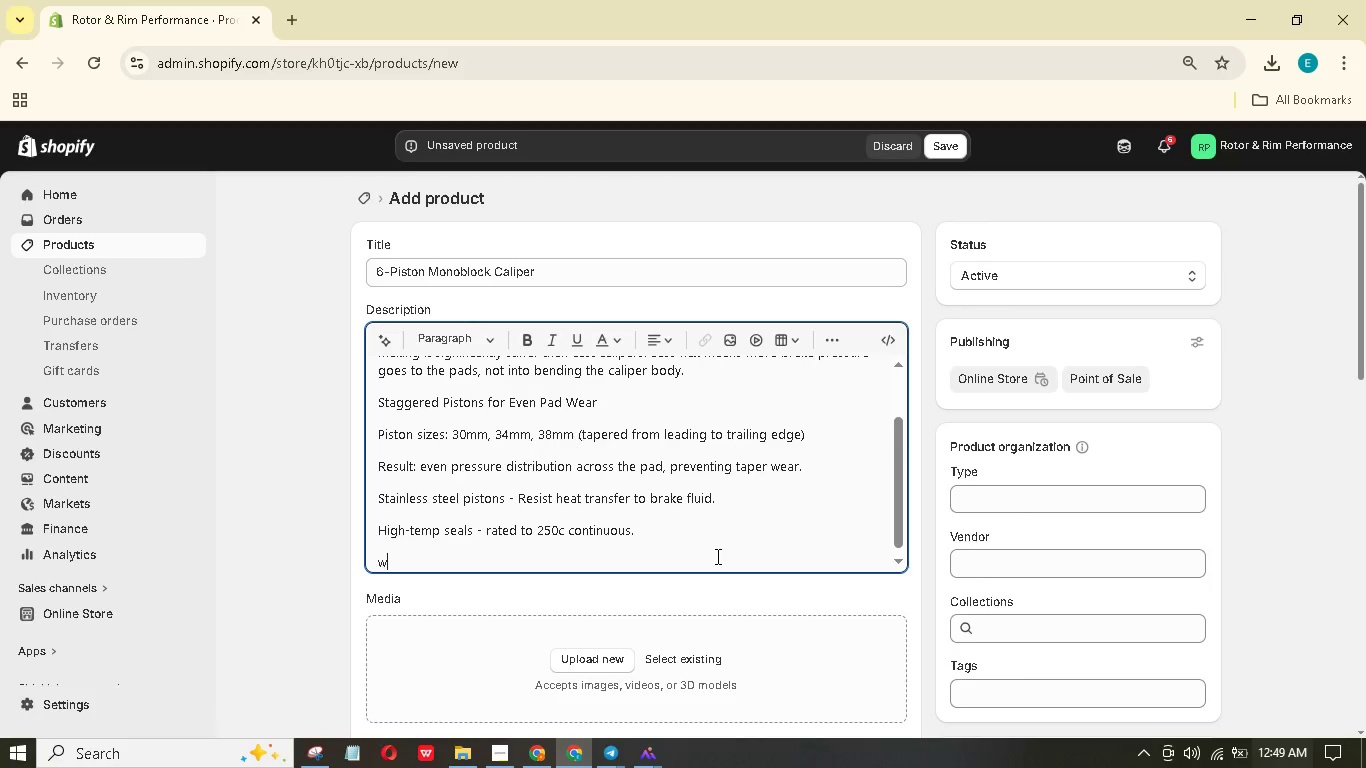 
type(why Track Drivers Chooe This)
 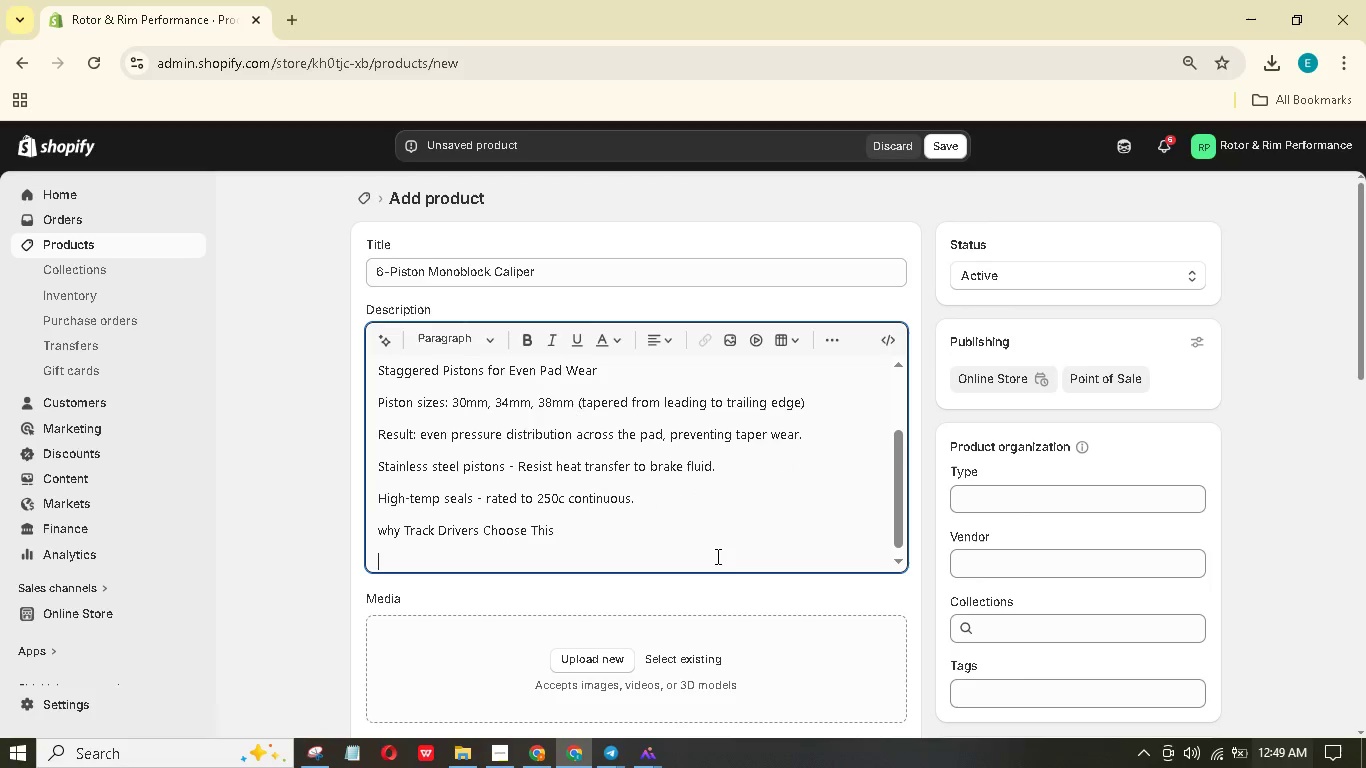 
 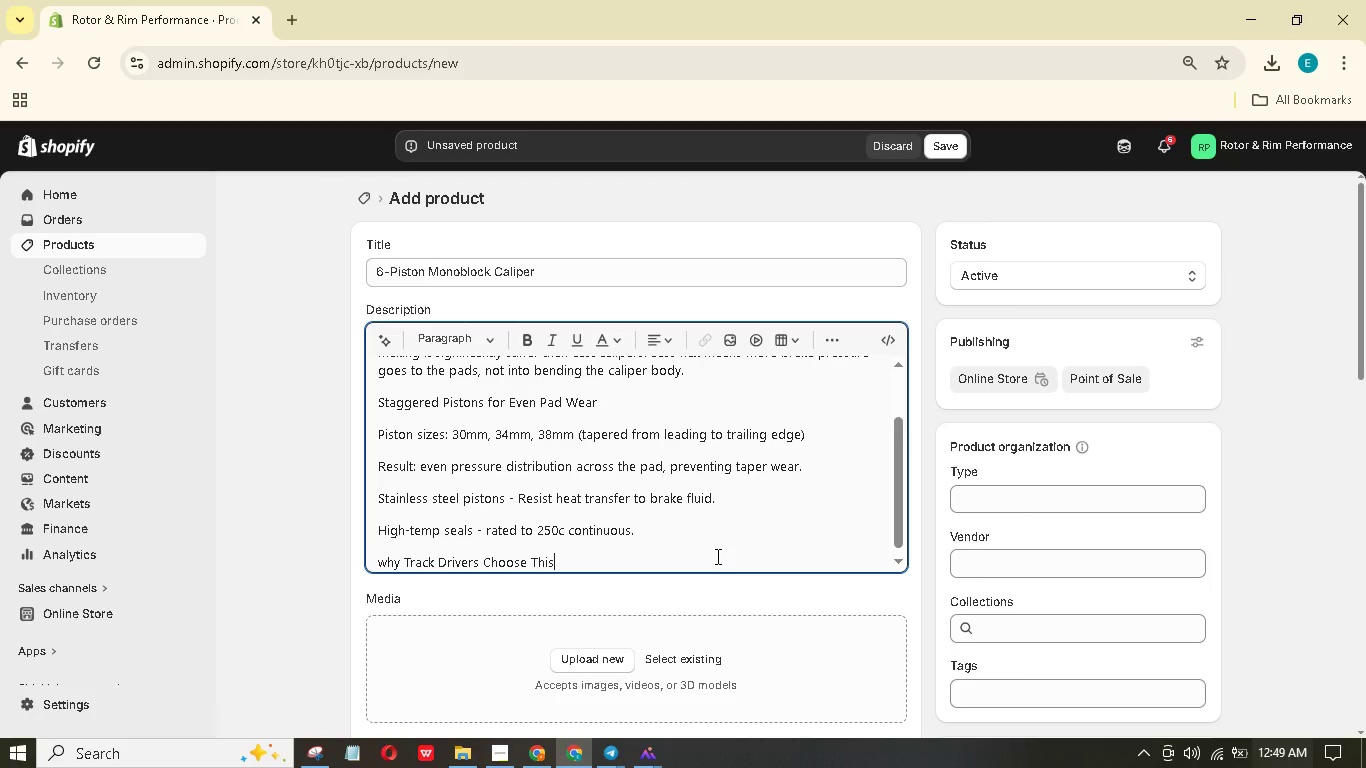 
key(Enter)
 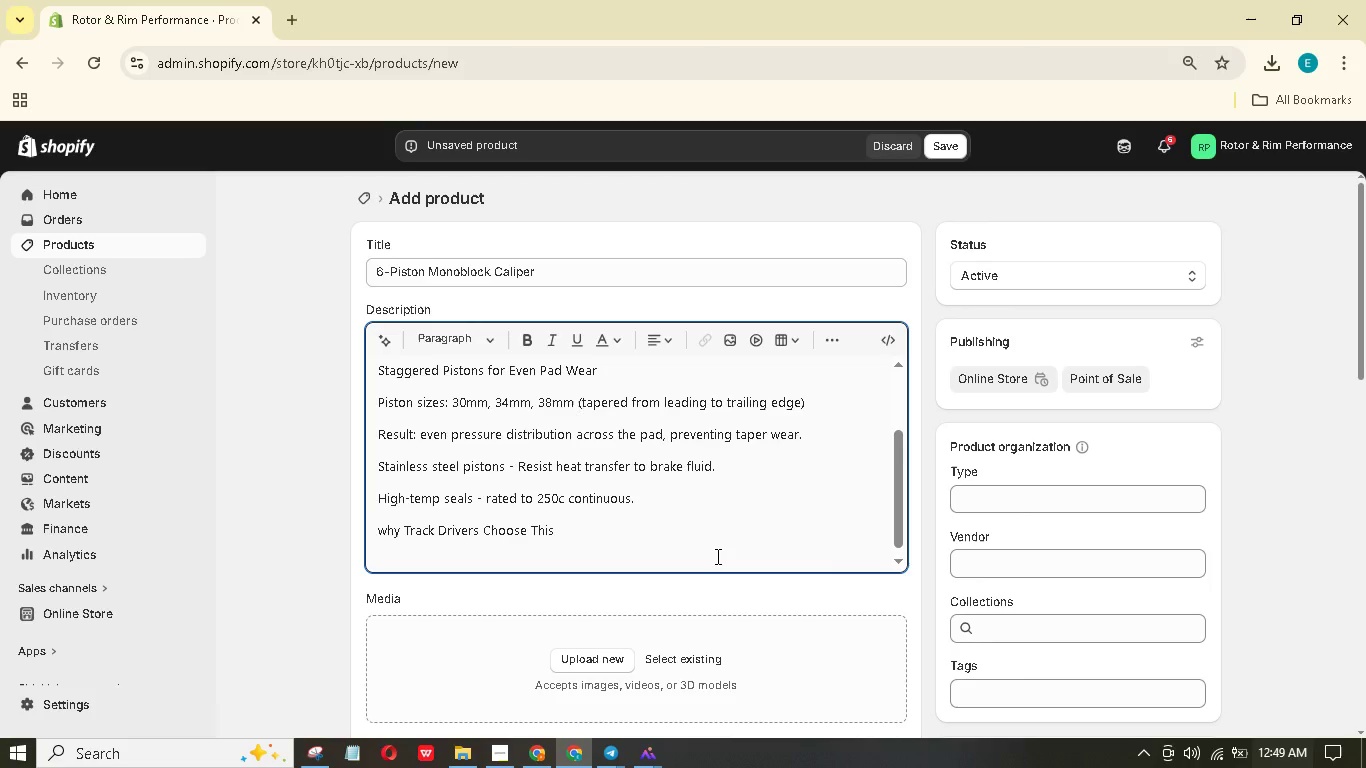 
key(ArrowUp)
 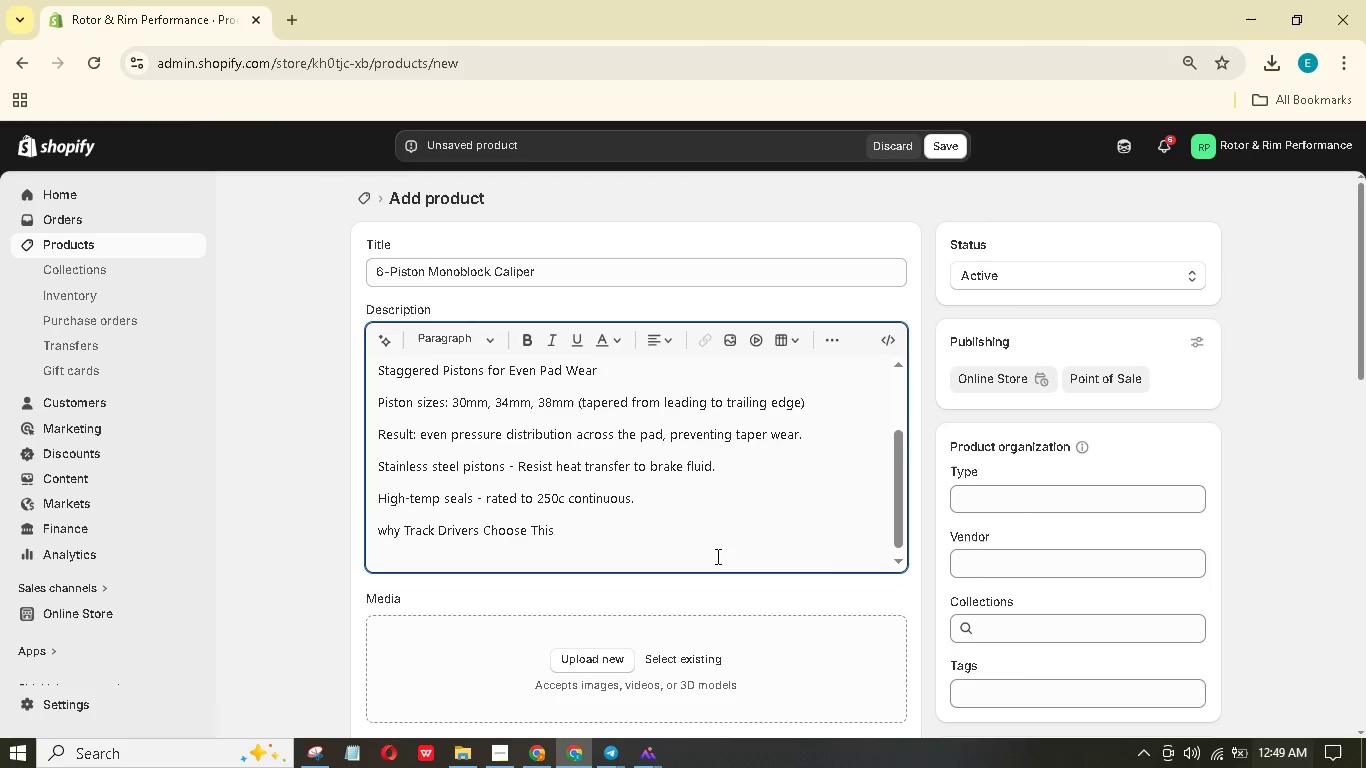 
key(ArrowRight)
 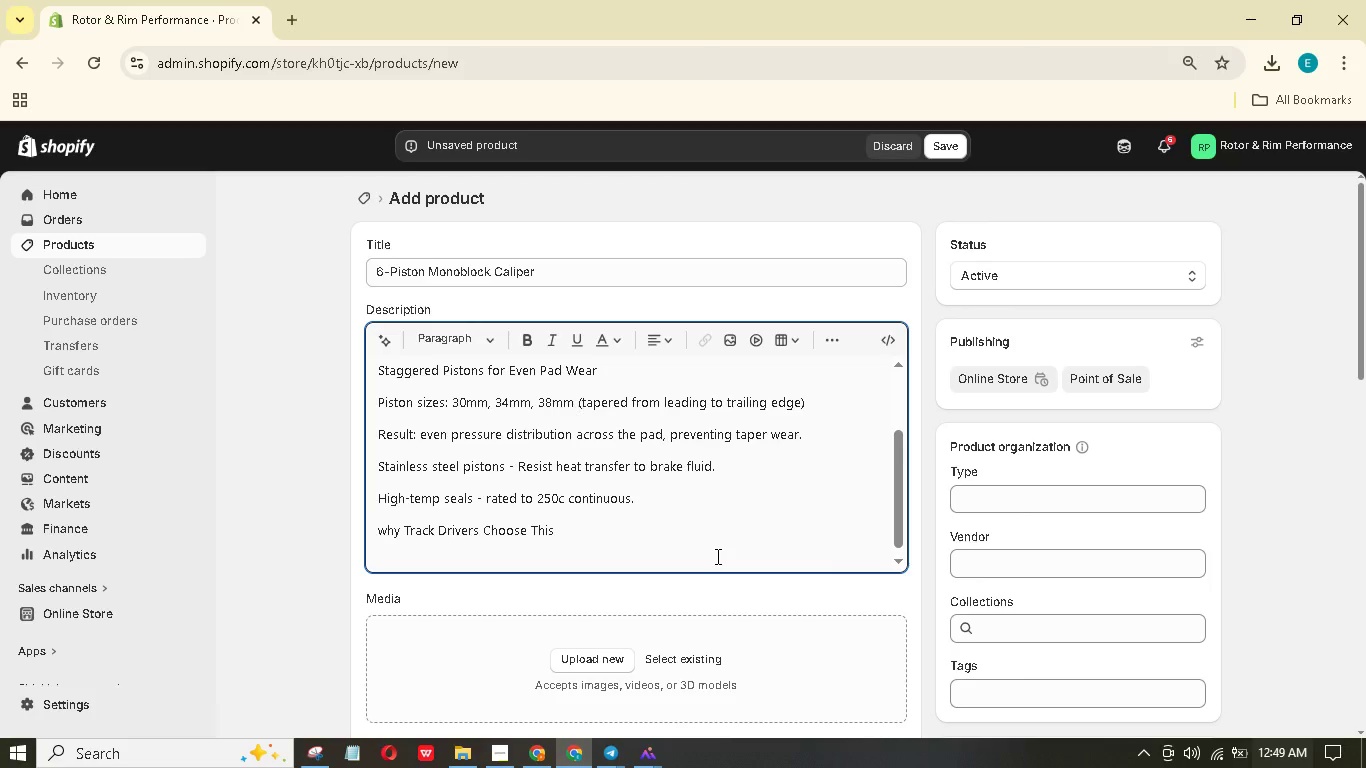 
key(Backspace)
 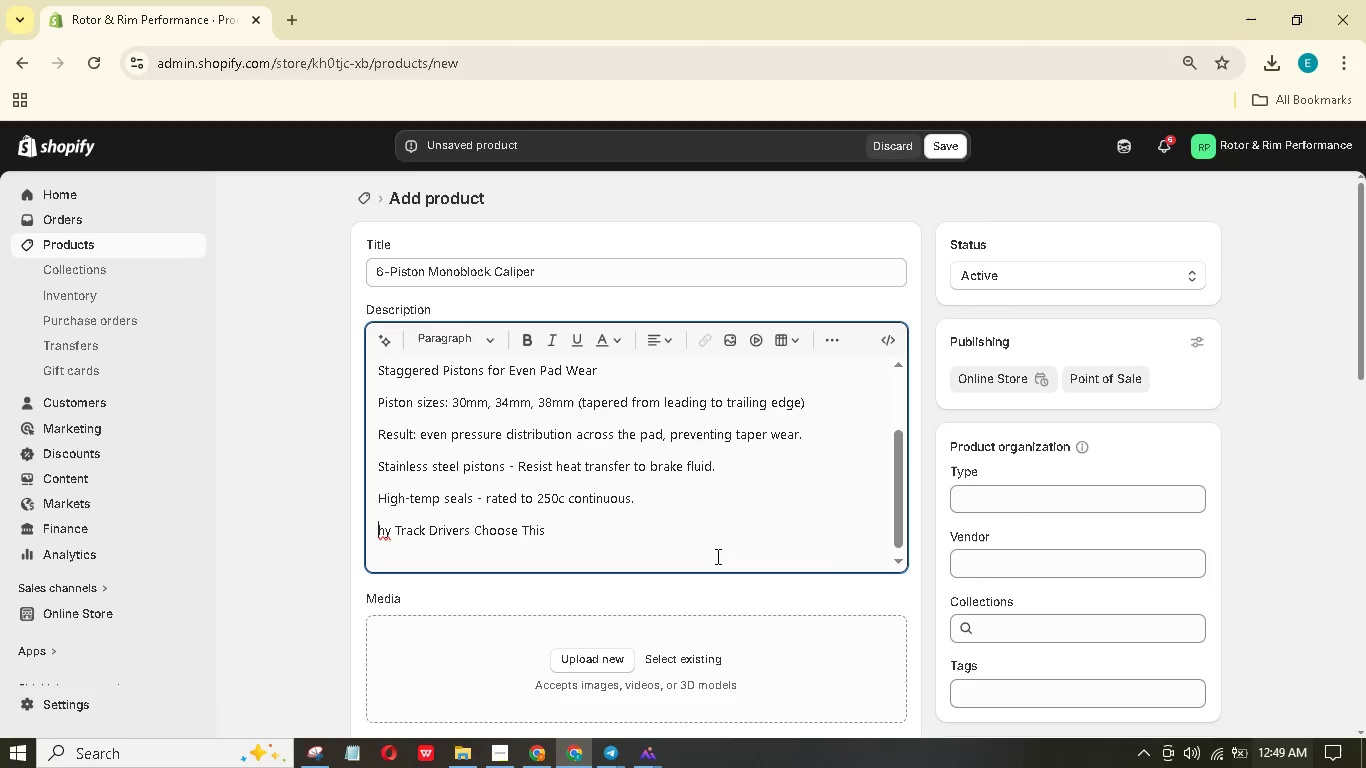 
key(Shift+W)
 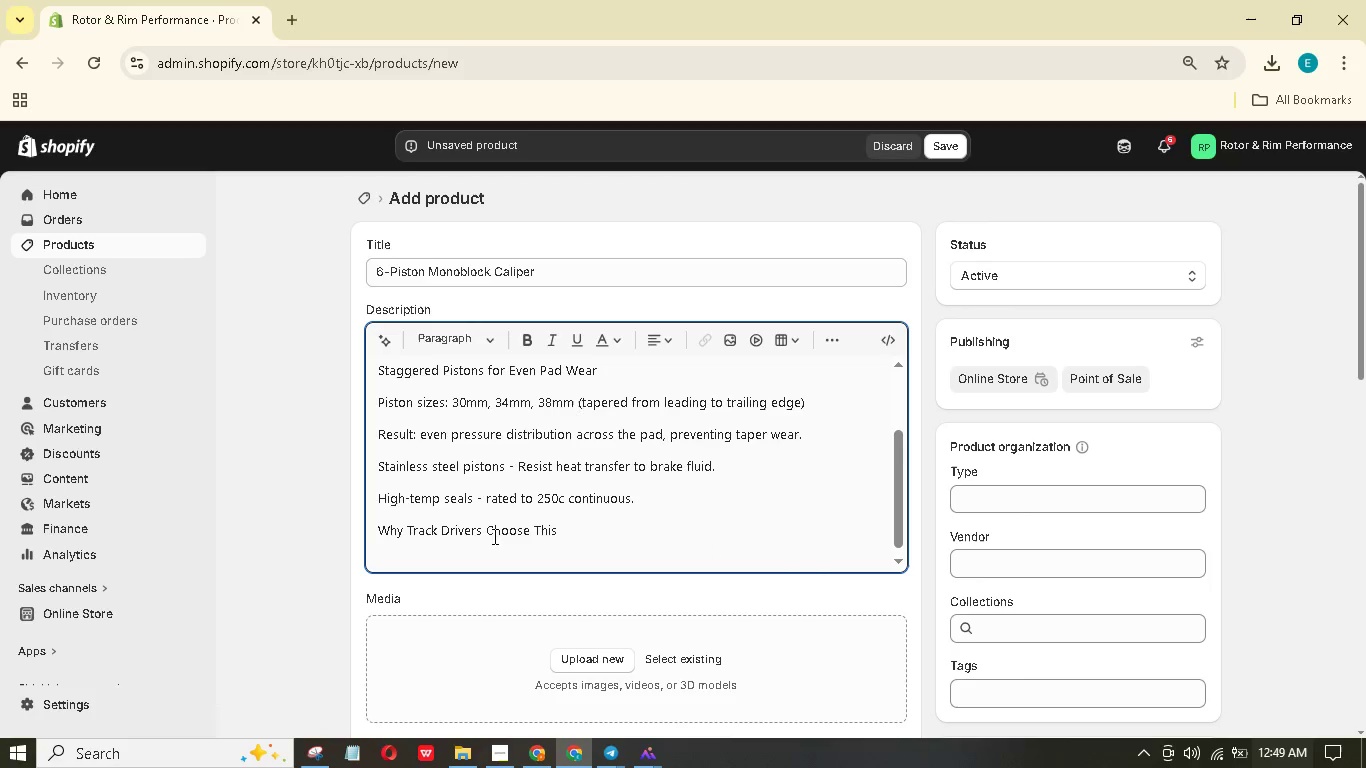 
wait(5.11)
 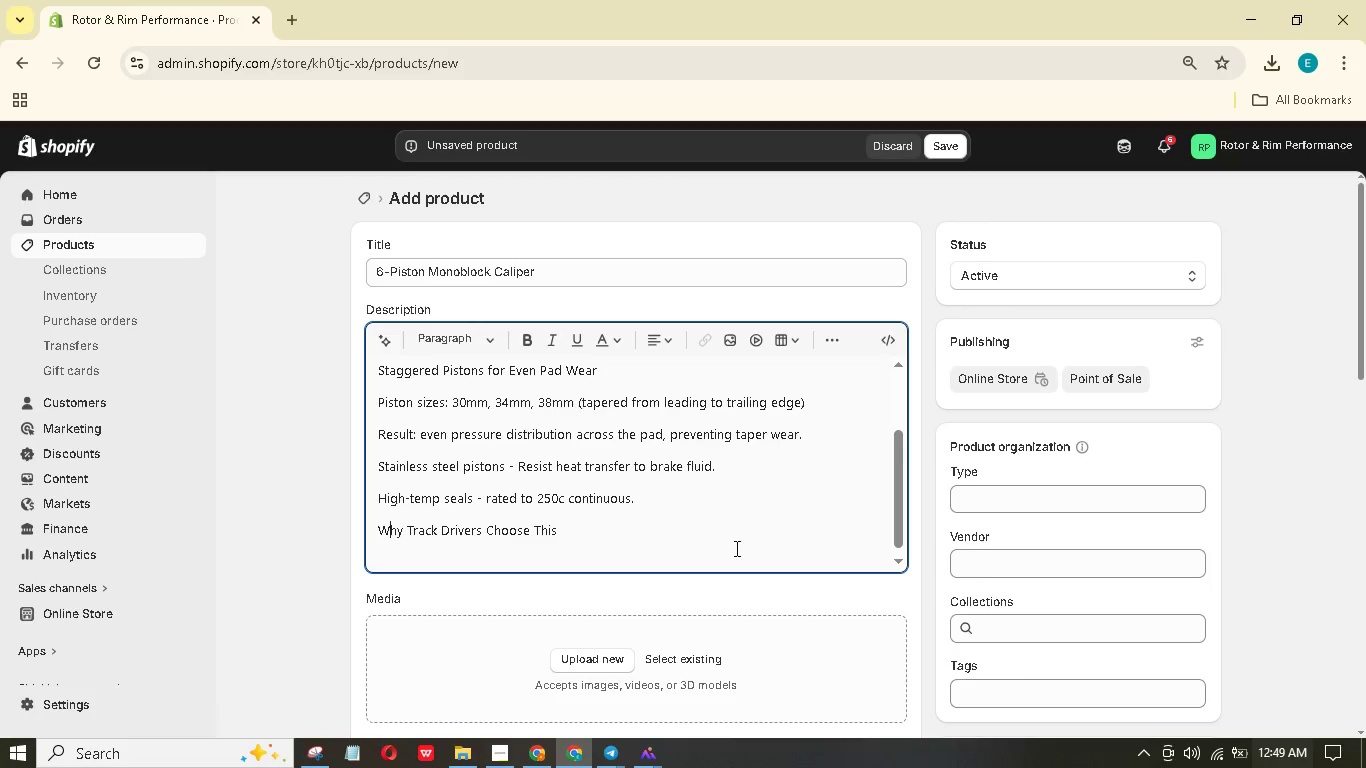 
key(Backspace)
 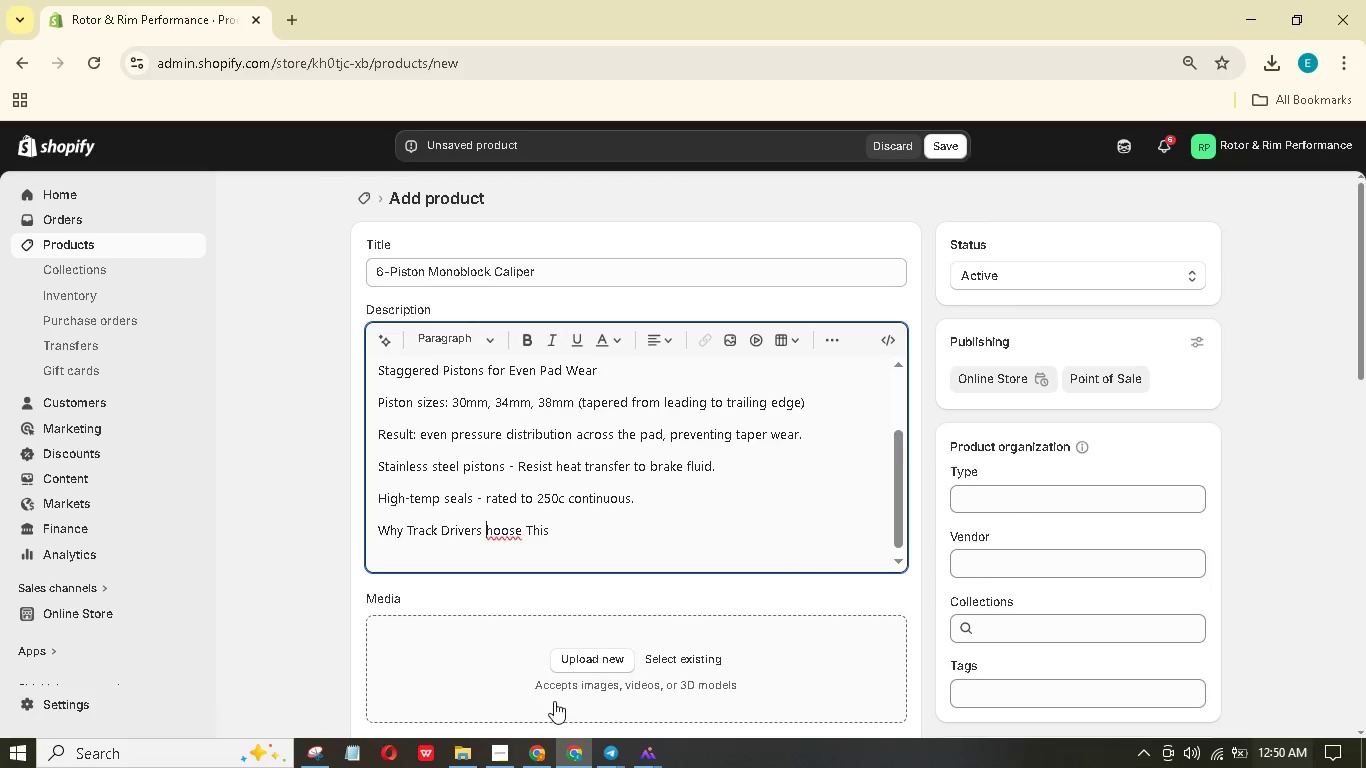 
key(Shift+C)
 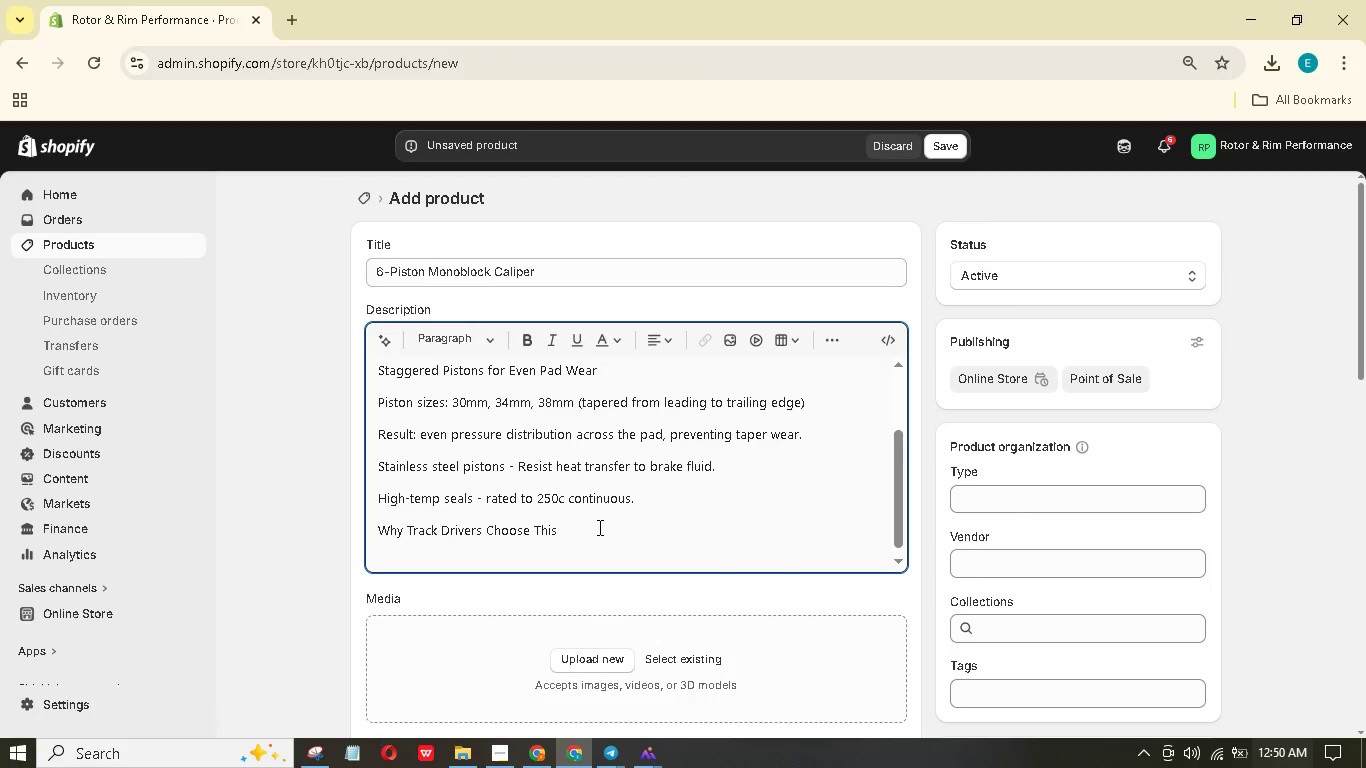 
key(Enter)
 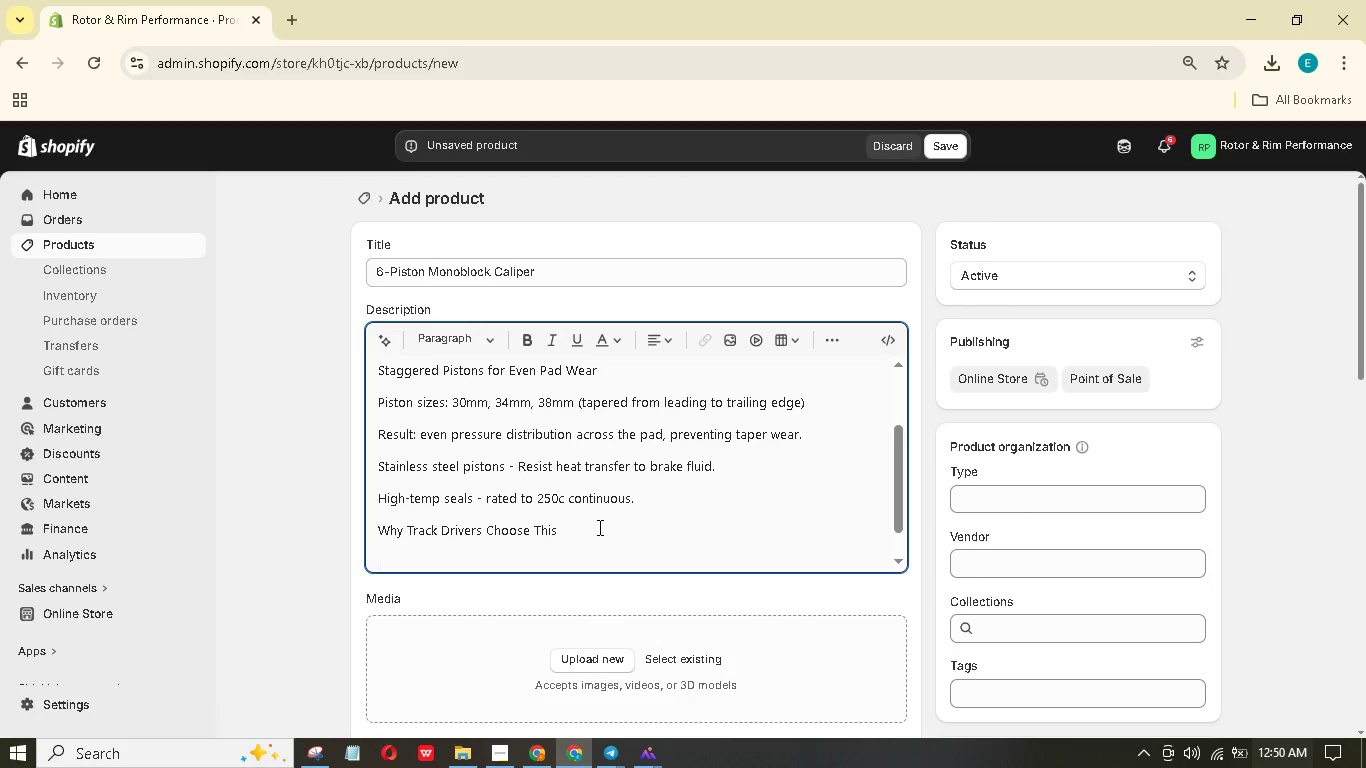 
type(Stiffening bridge - reduces caliper spread undr 1,000 psi line pressure.)
 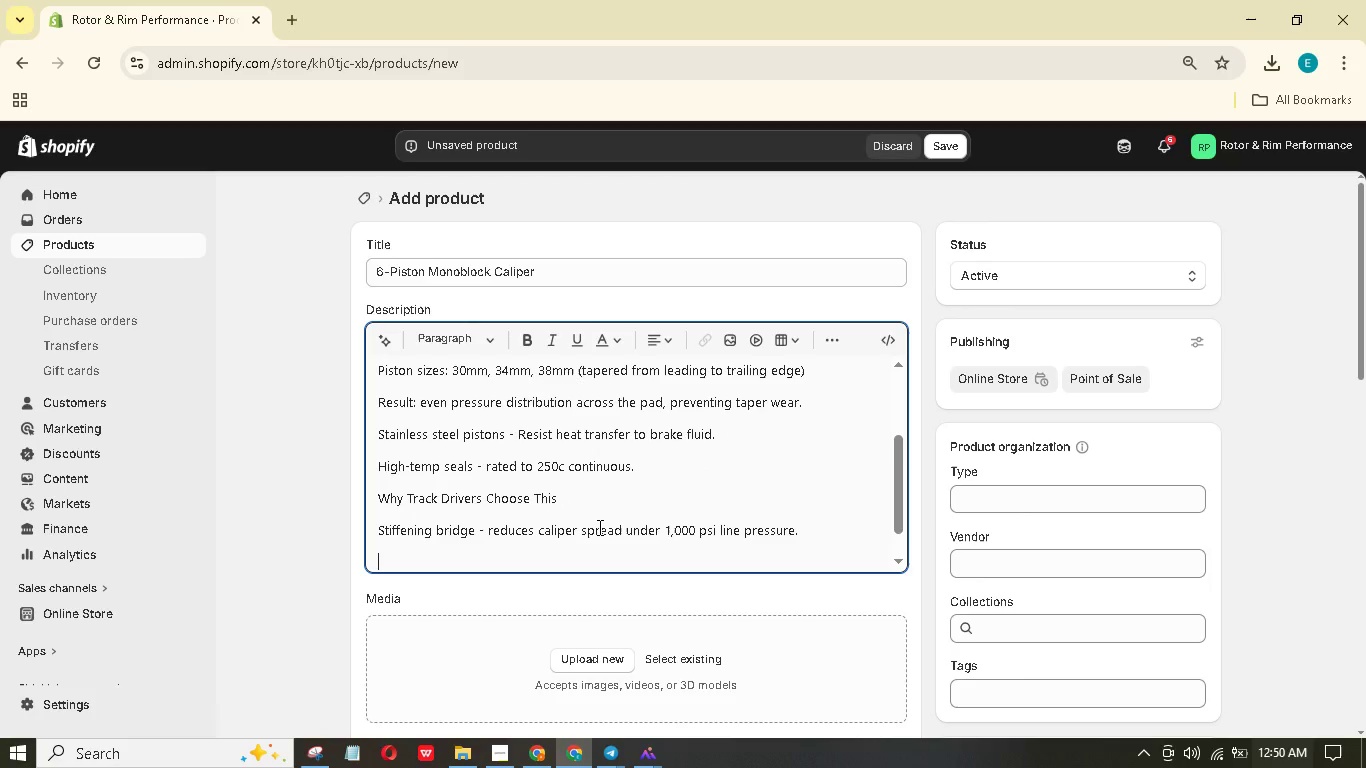 
key(Enter)
 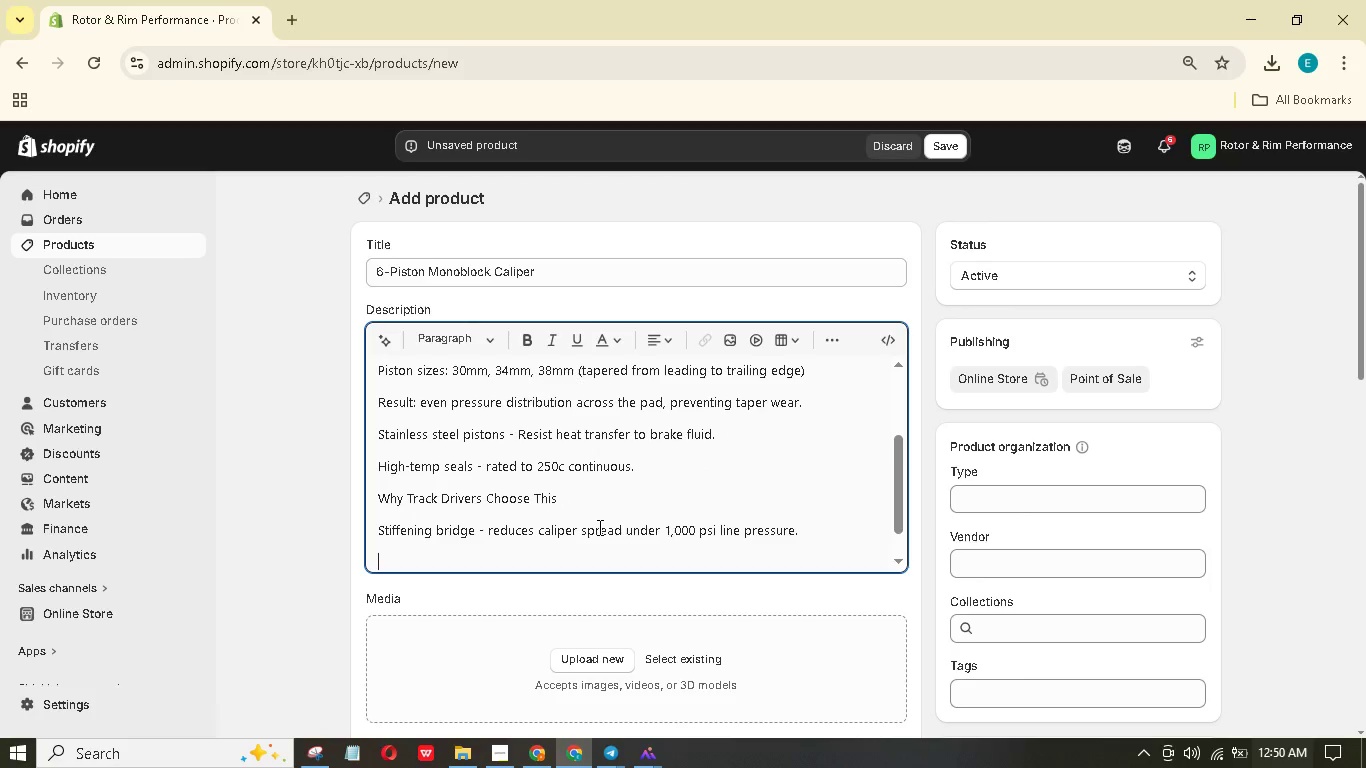 
type(Weight - only 7.8 lbs (lighter than many 4piston)
 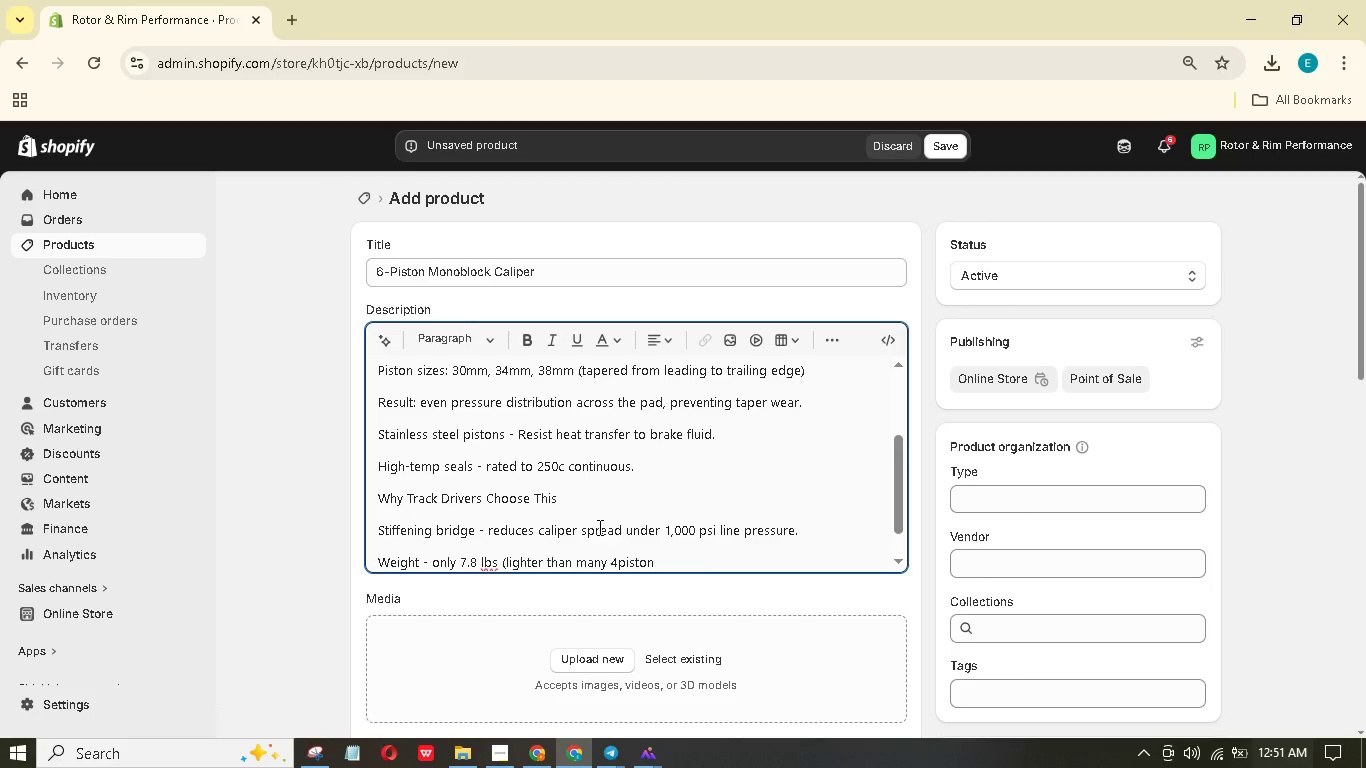 
key(ArrowLeft)
 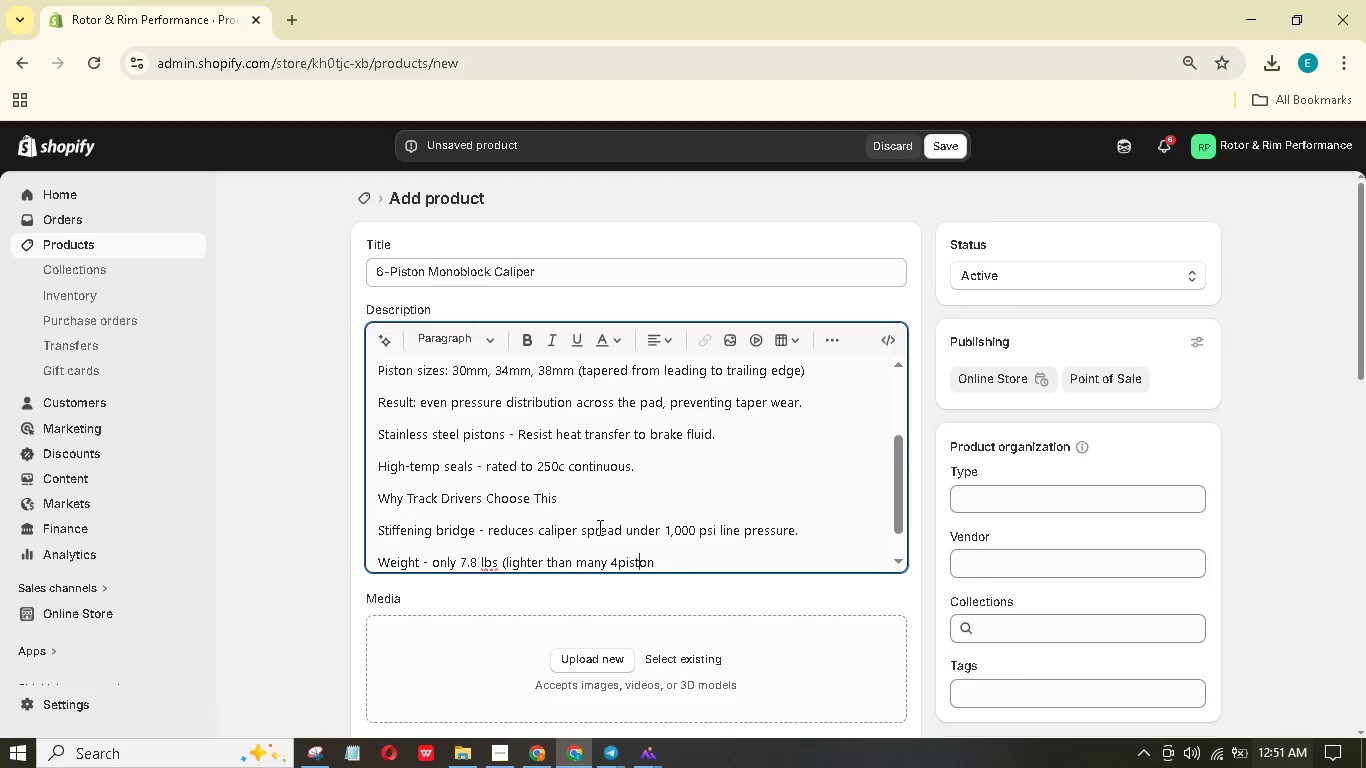 
key(ArrowLeft)
 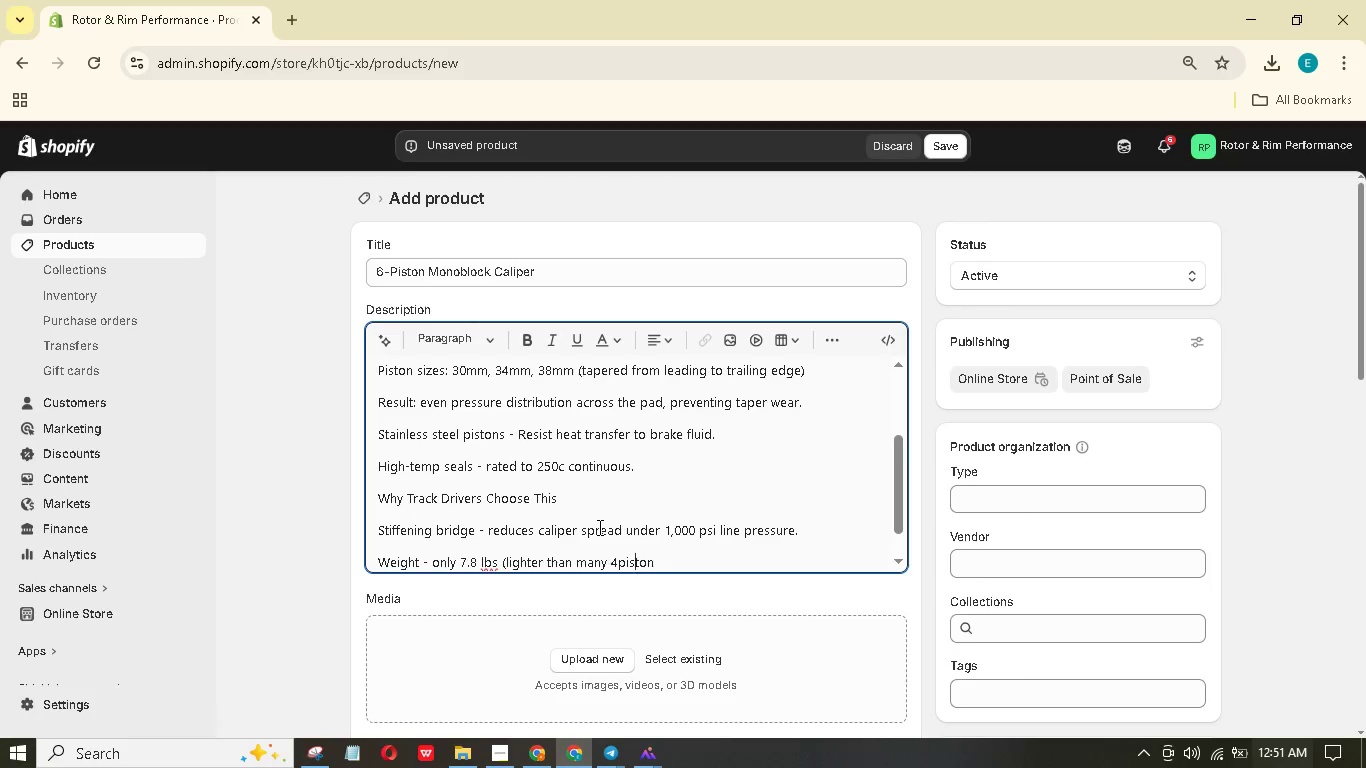 
key(ArrowLeft)
 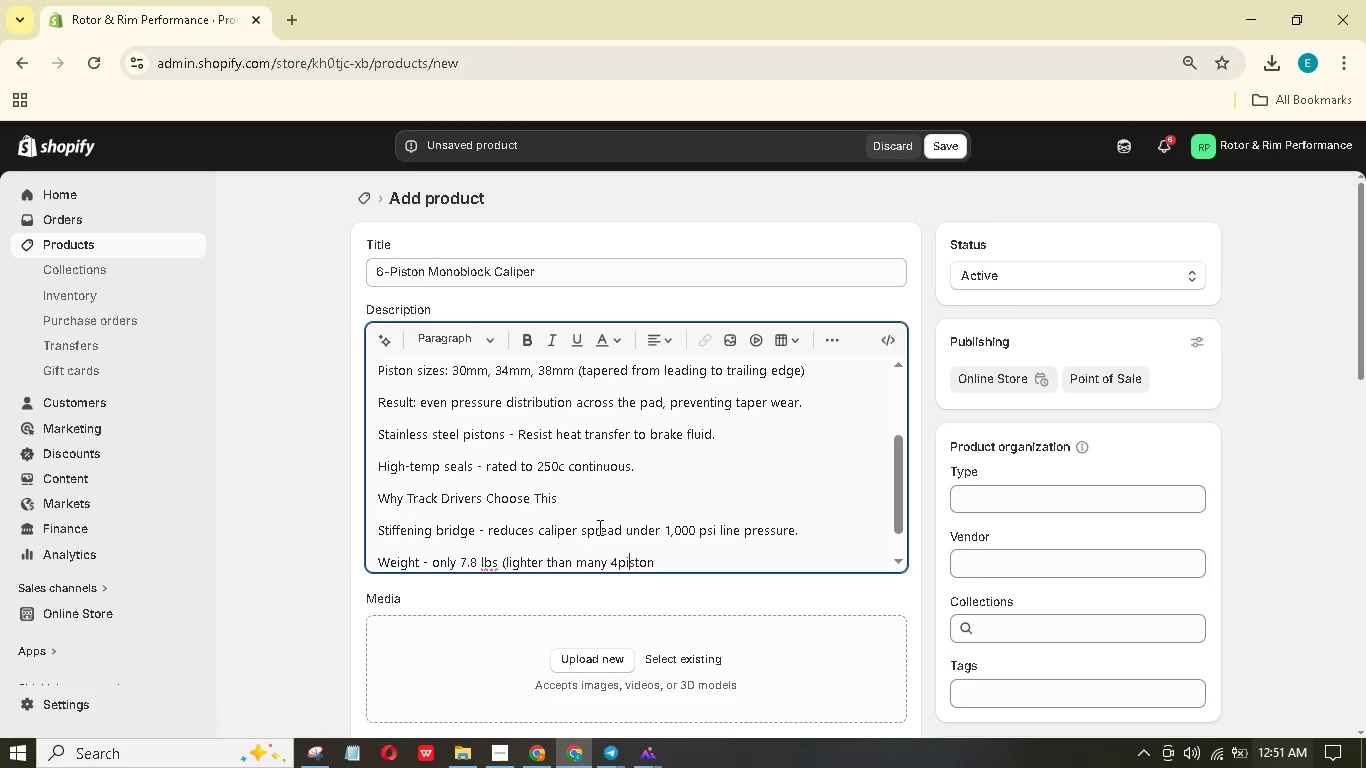 
key(ArrowLeft)
 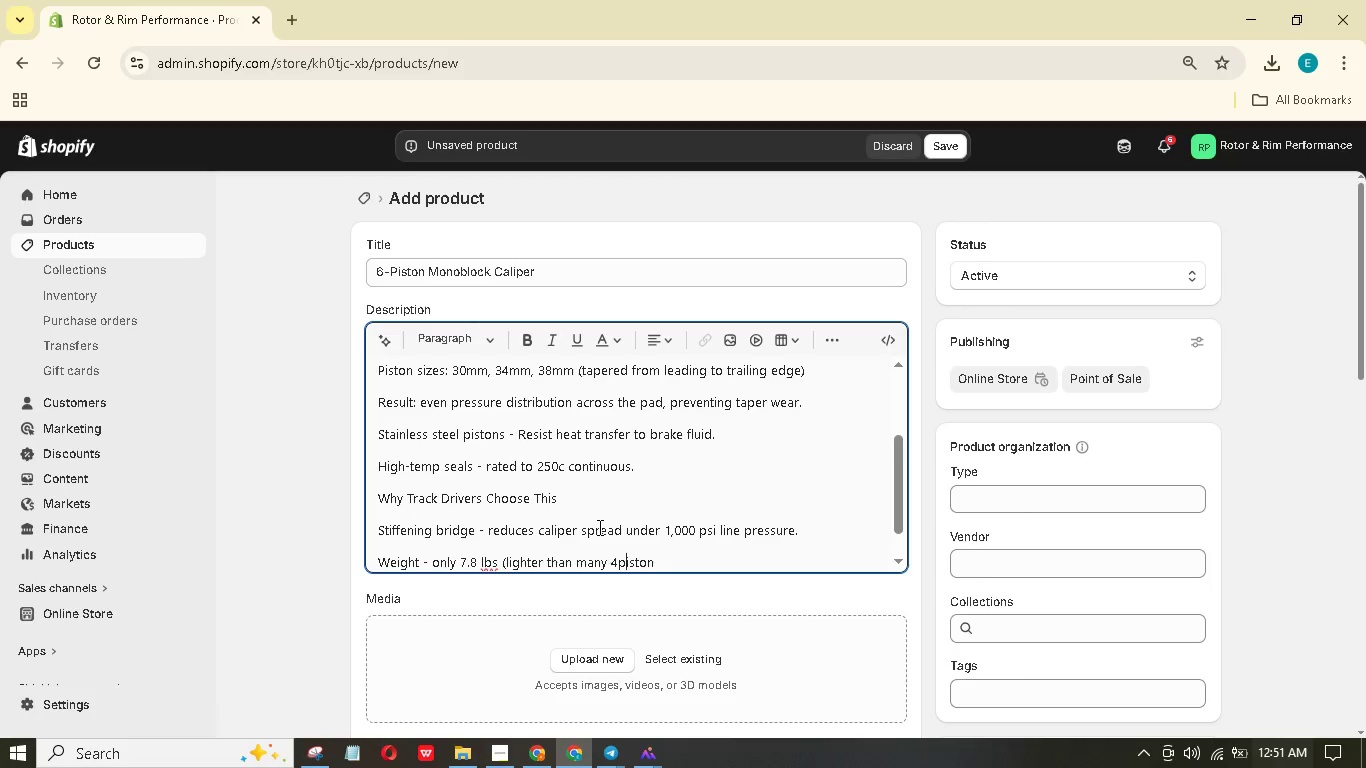 
key(ArrowLeft)
 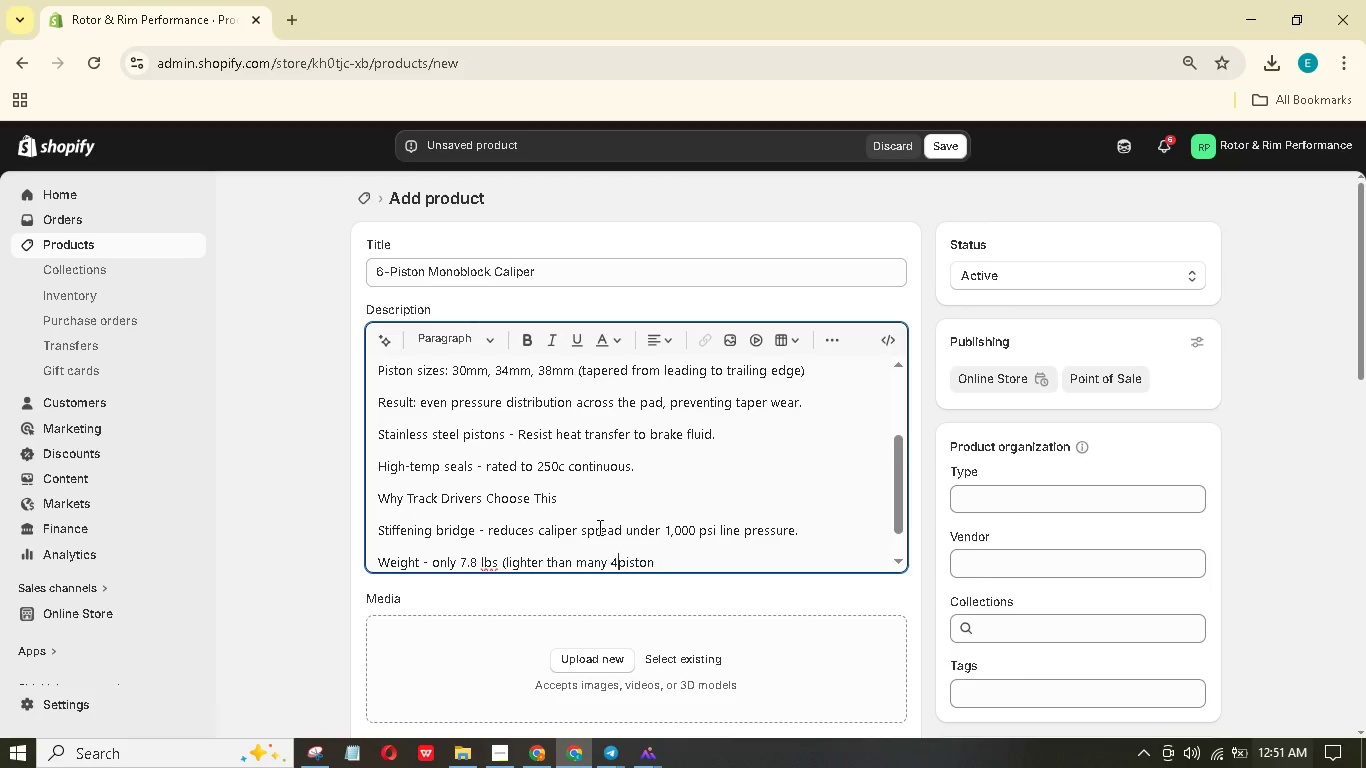 
key(ArrowLeft)
 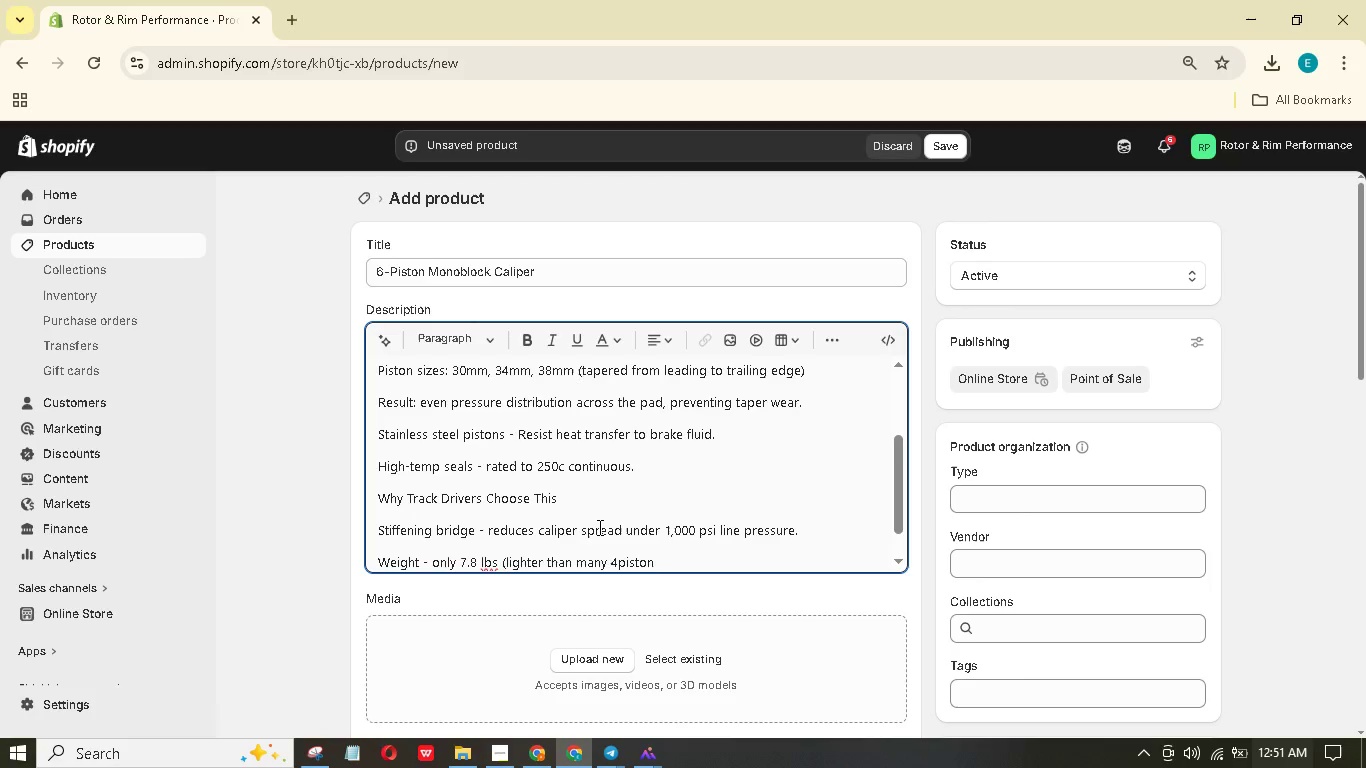 
key(Minus)
 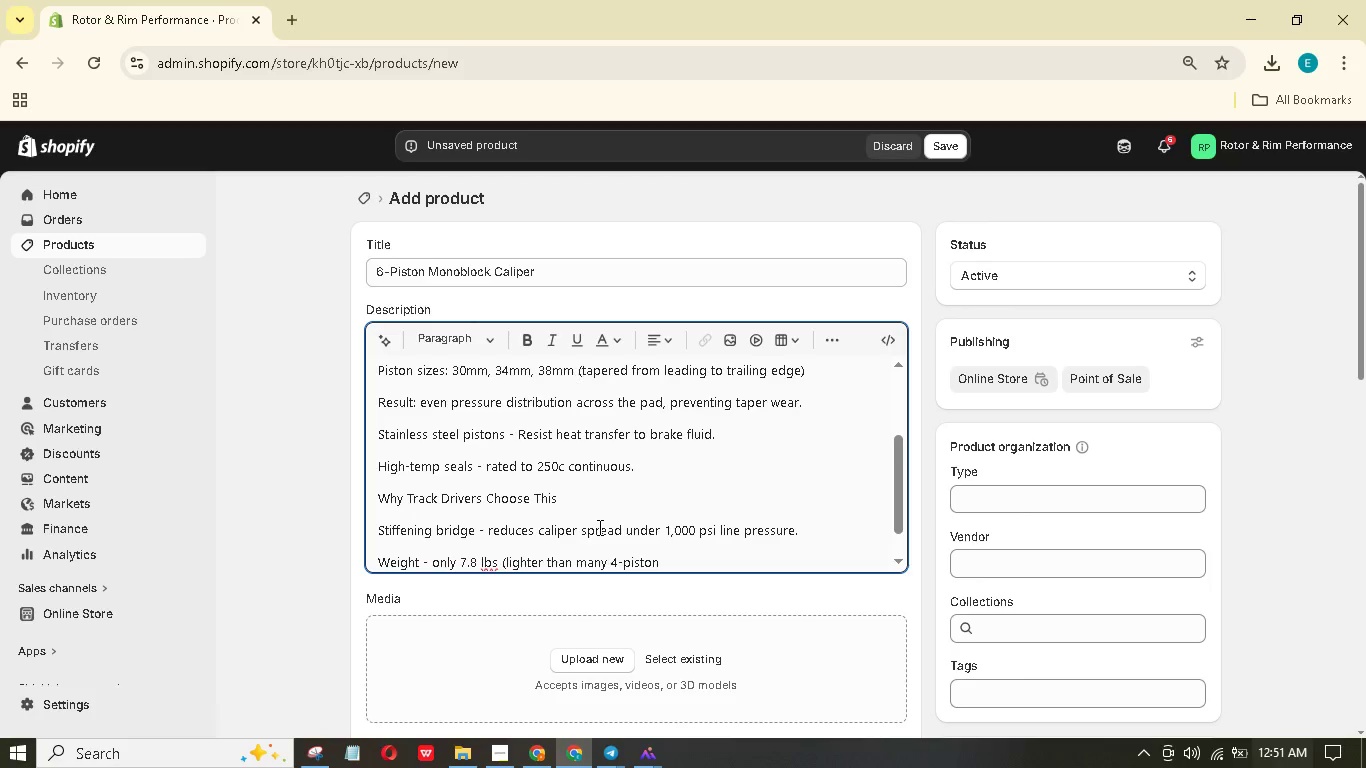 
hold_key(key=ArrowRight, duration=0.8)
 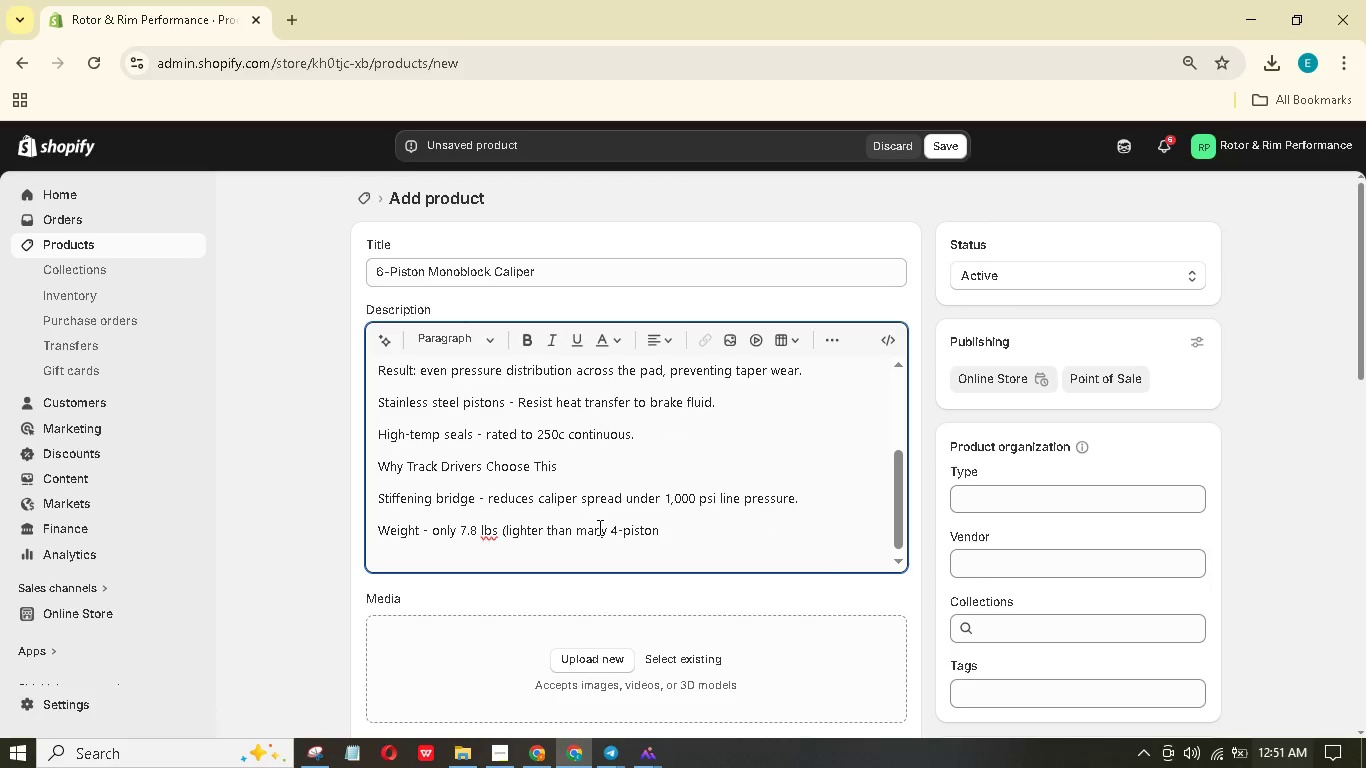 
key(ArrowLeft)
 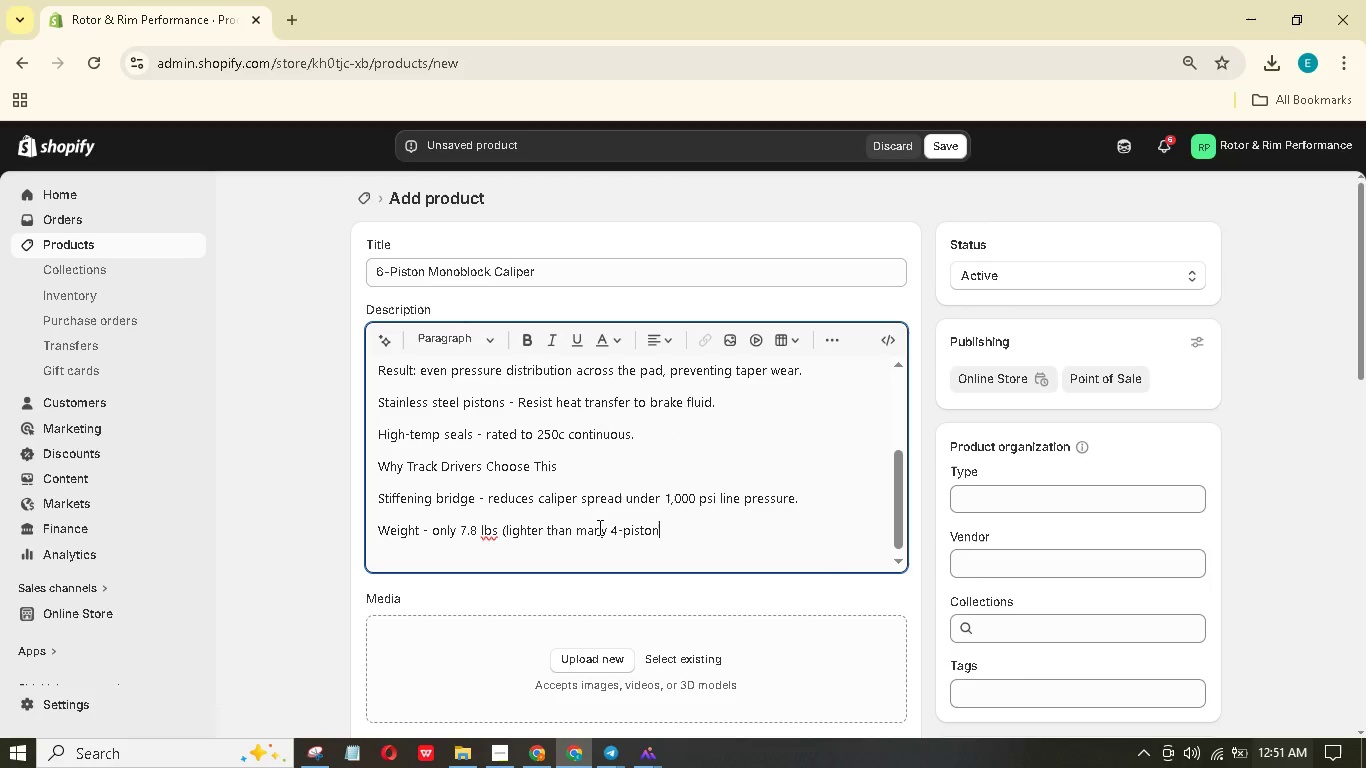 
type( cast calipers0.)
 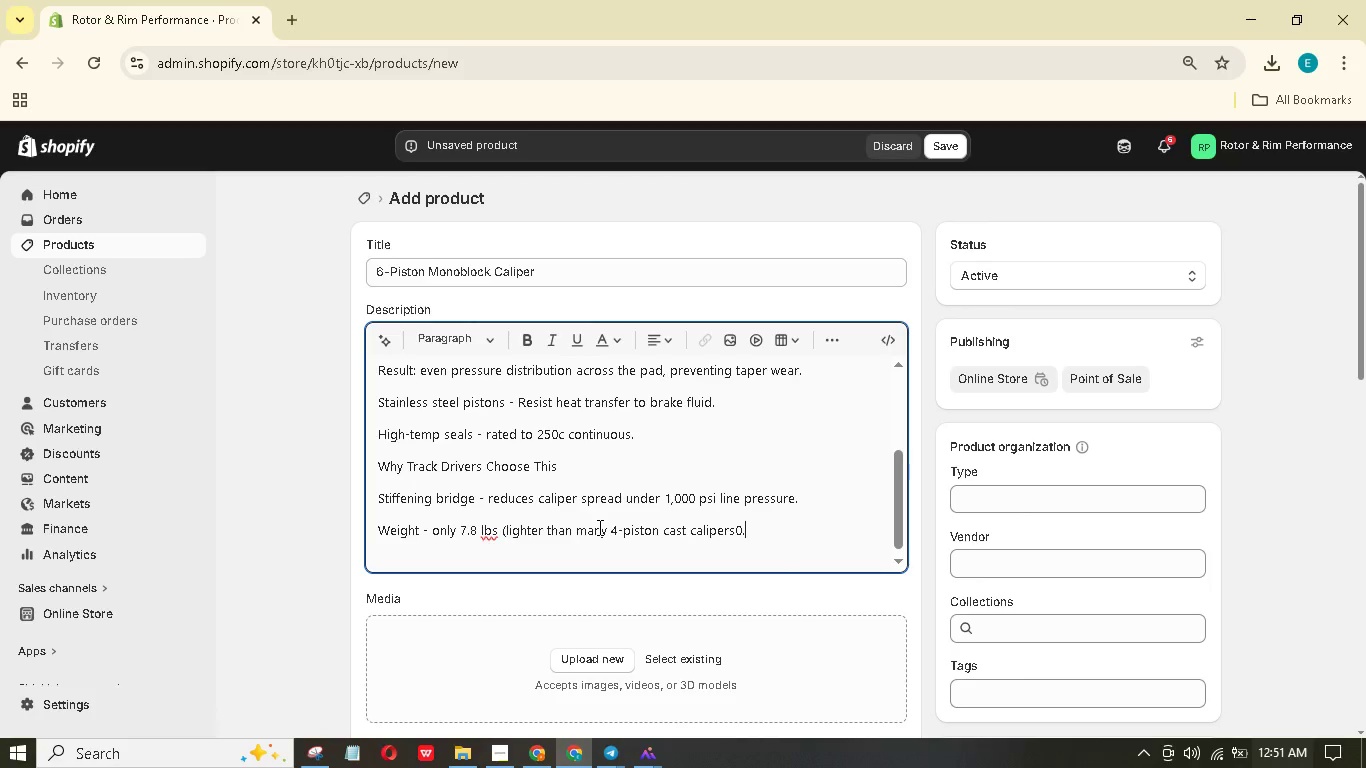 
key(Enter)
 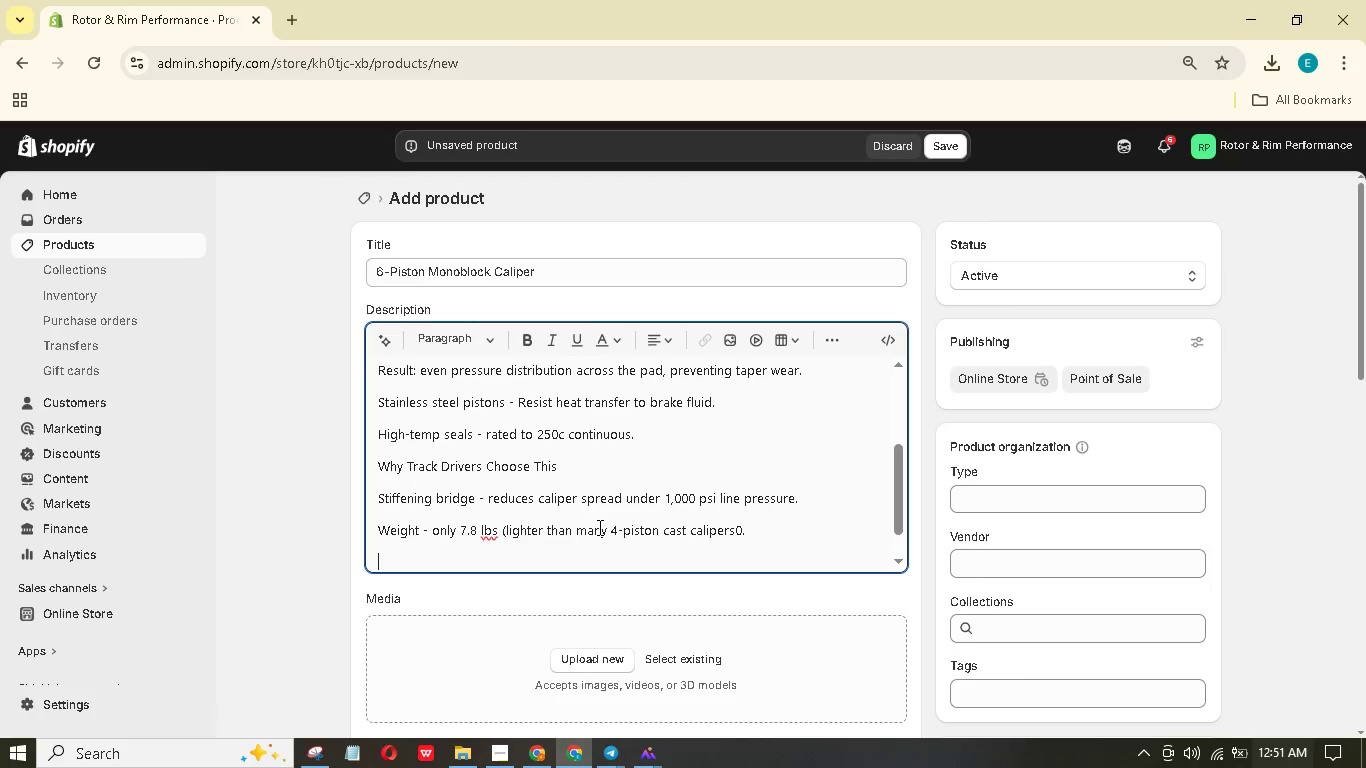 
key(Backspace)
 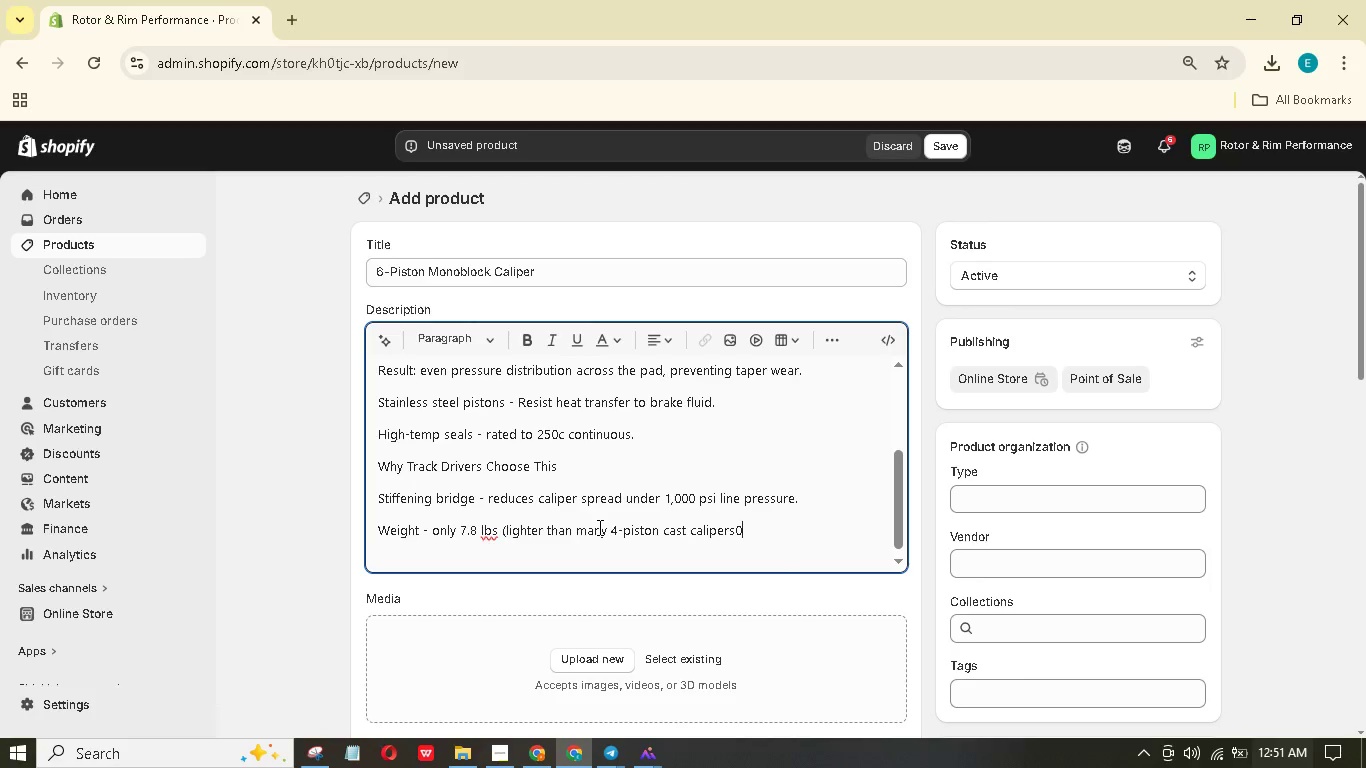 
key(Backspace)
 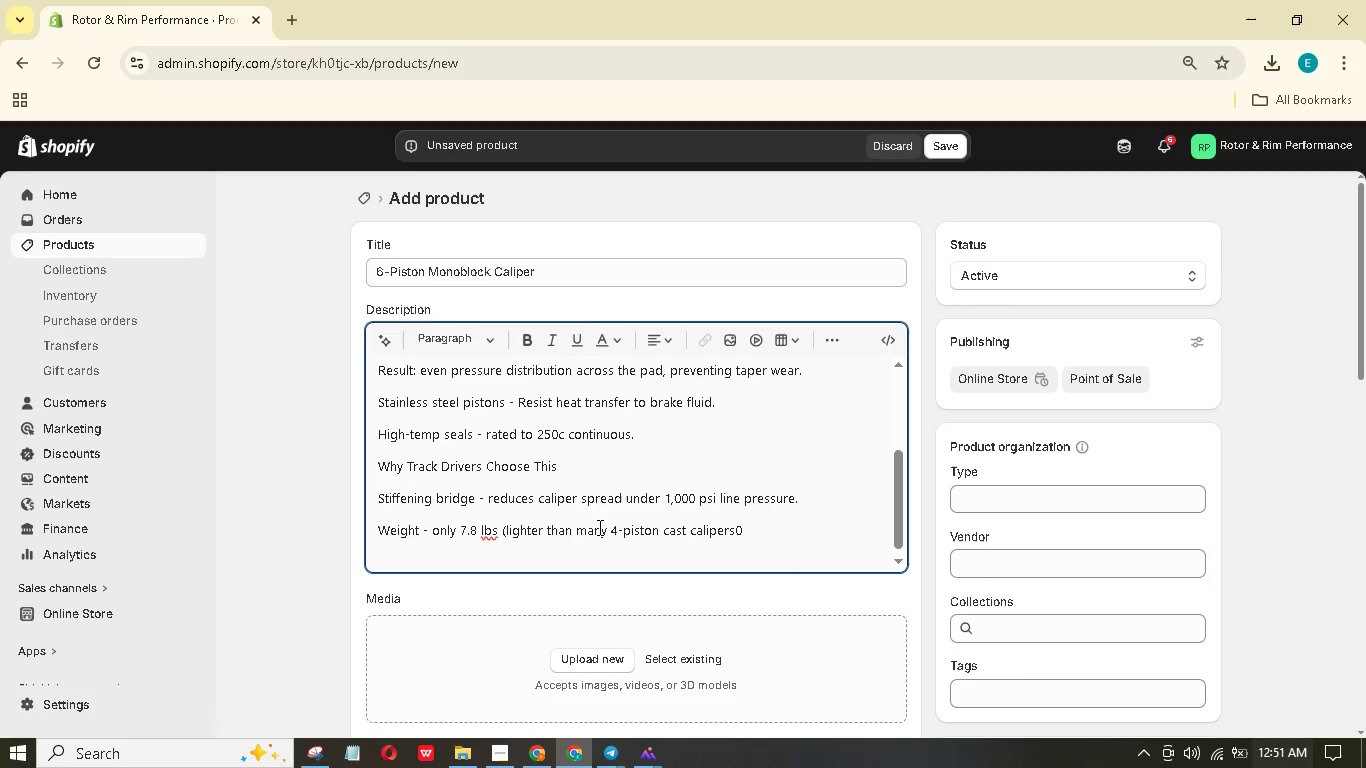 
key(Backspace)
 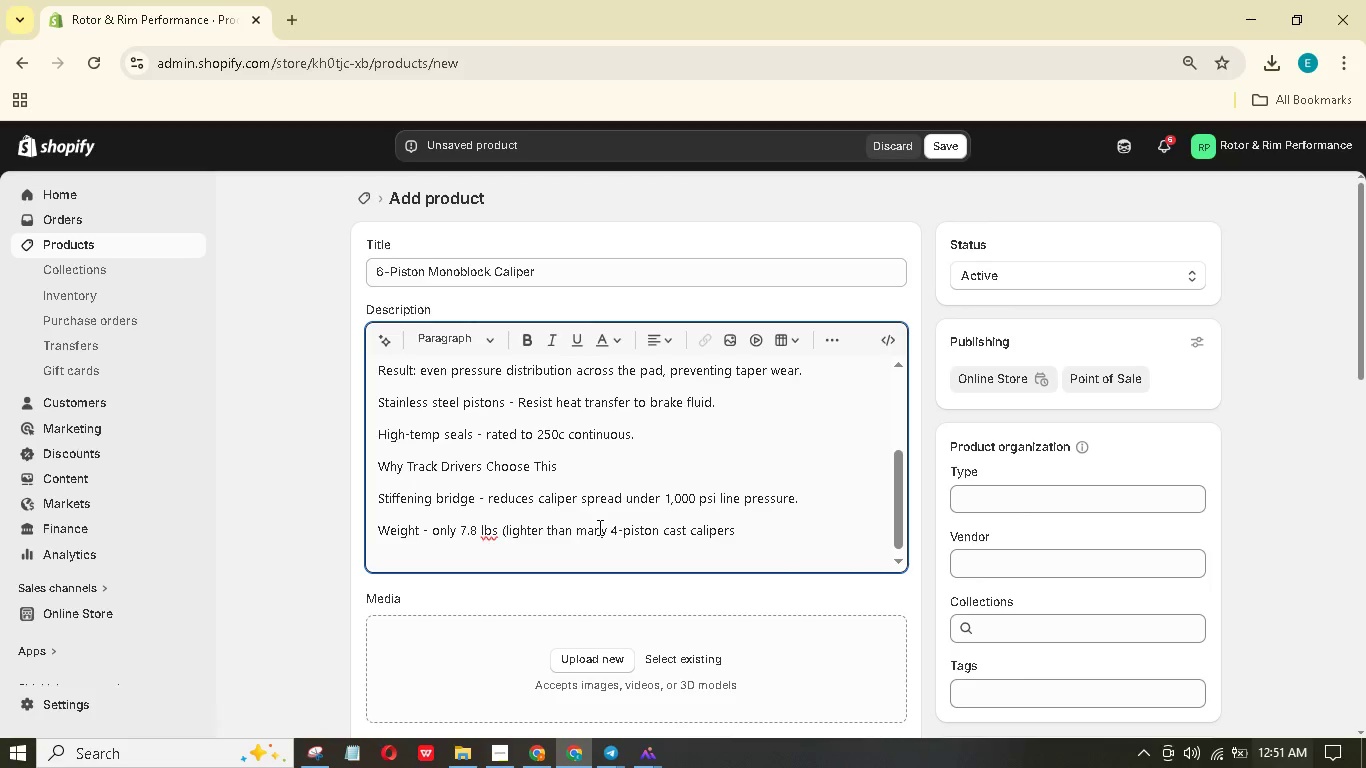 
wait(7.59)
 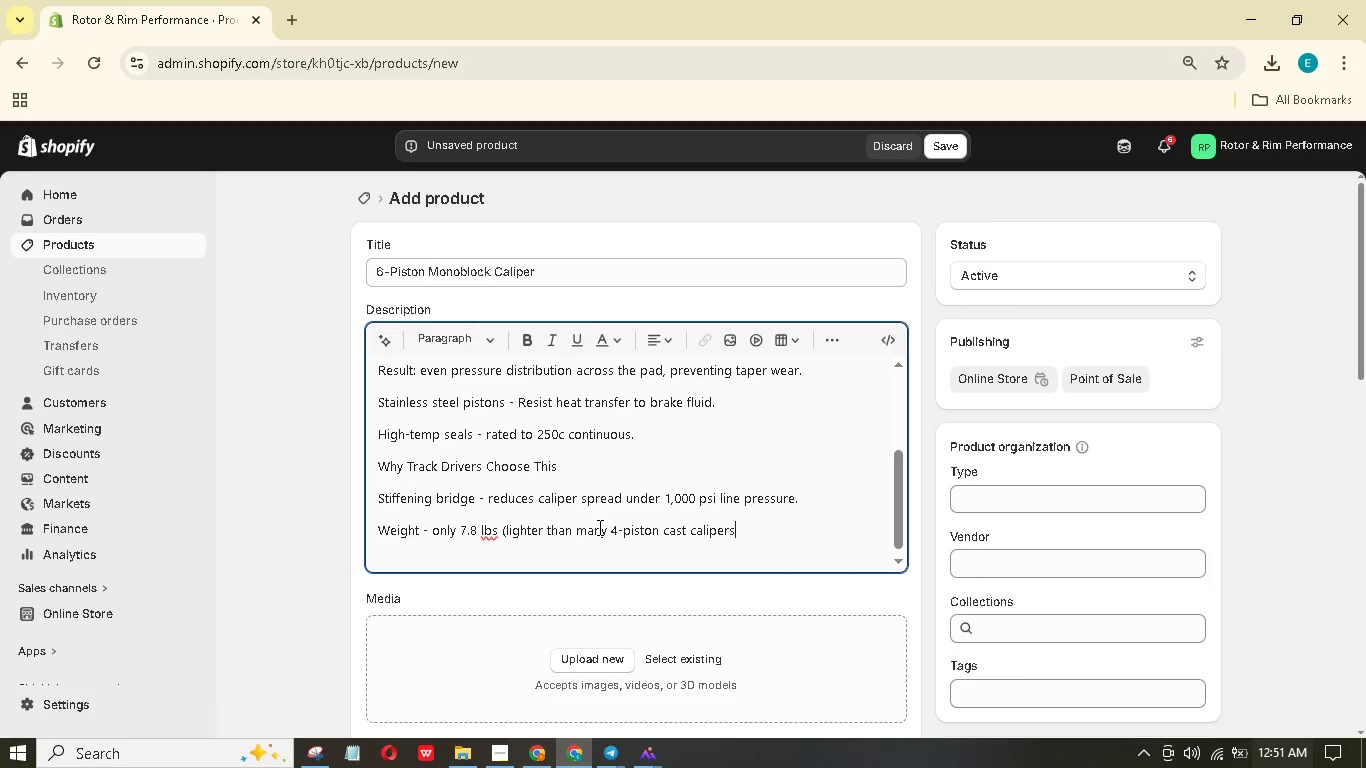 
key(Shift+0)
 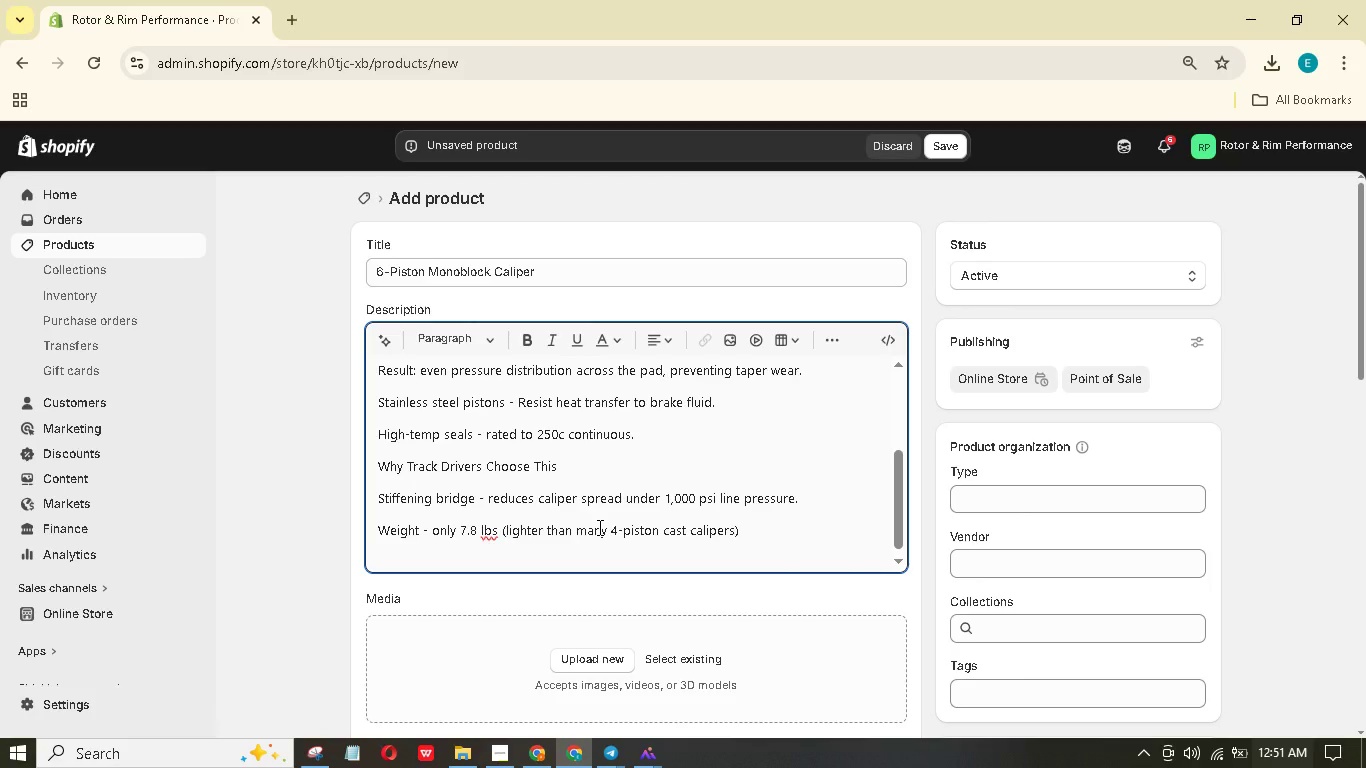 
key(Period)
 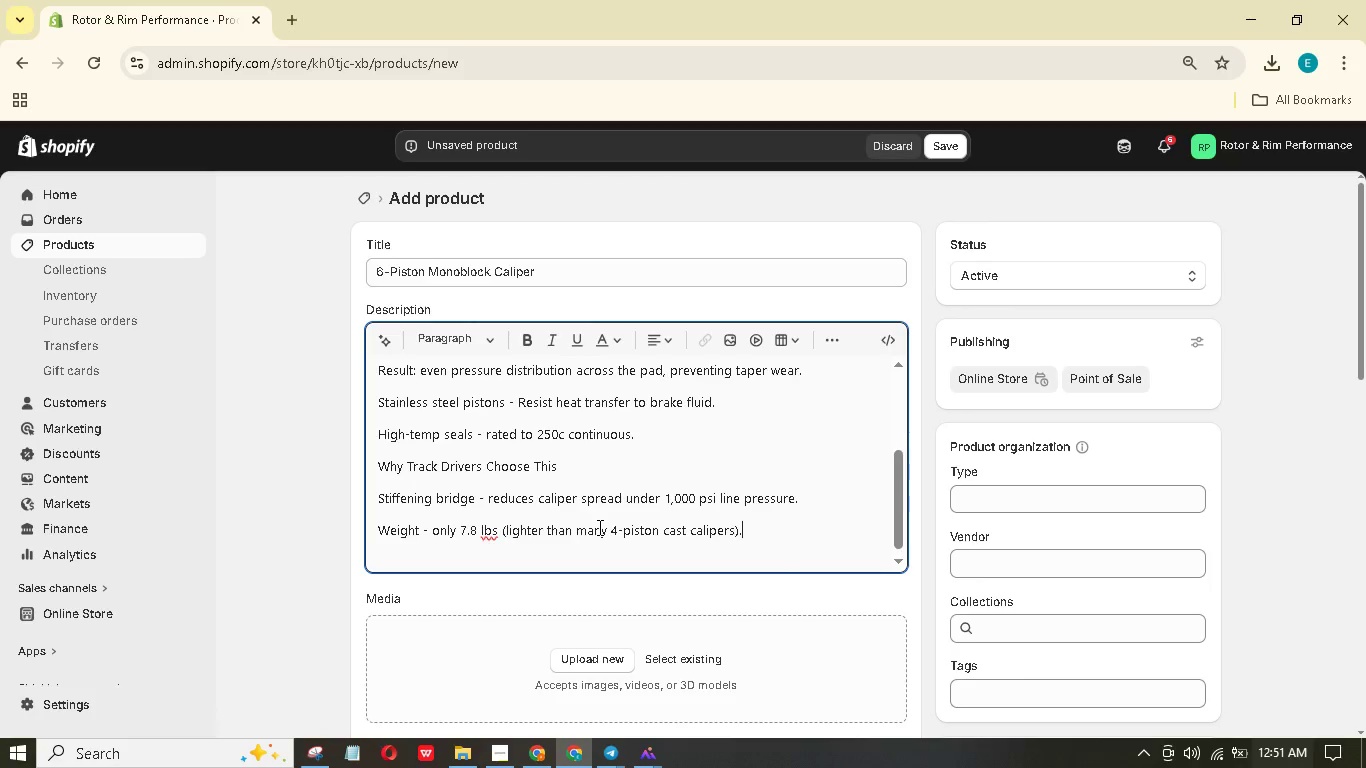 
key(Enter)
 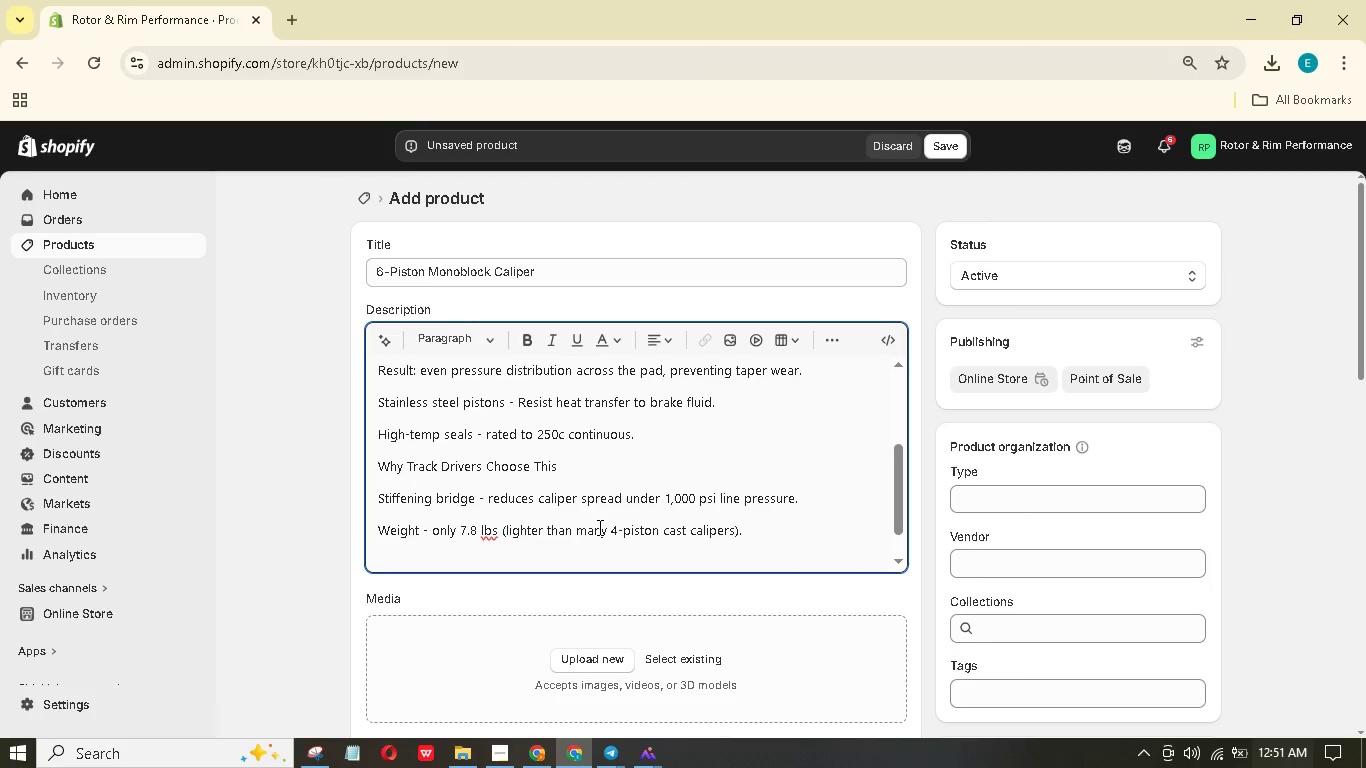 
type(Rotor fitment - designed for 355-380mm rotors with 32-36mm thickness.)
 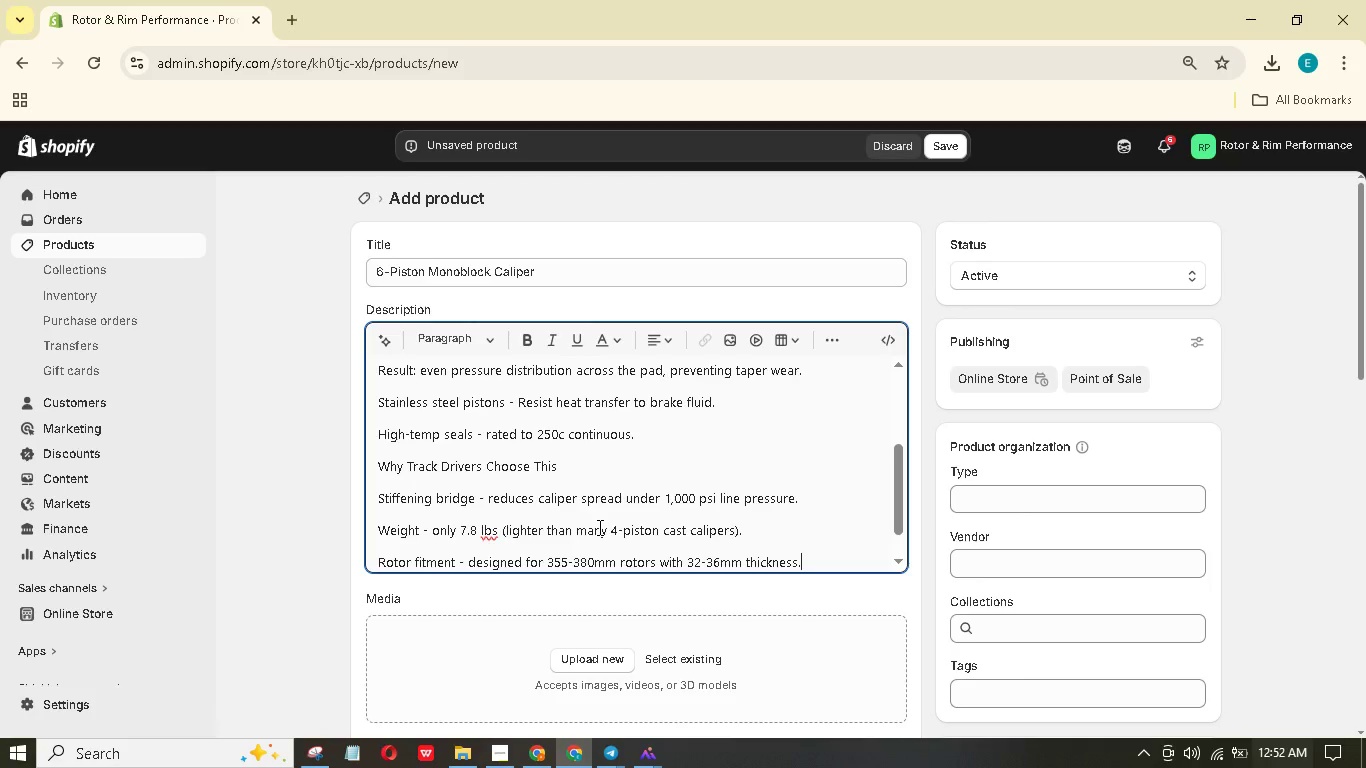 
key(Enter)
 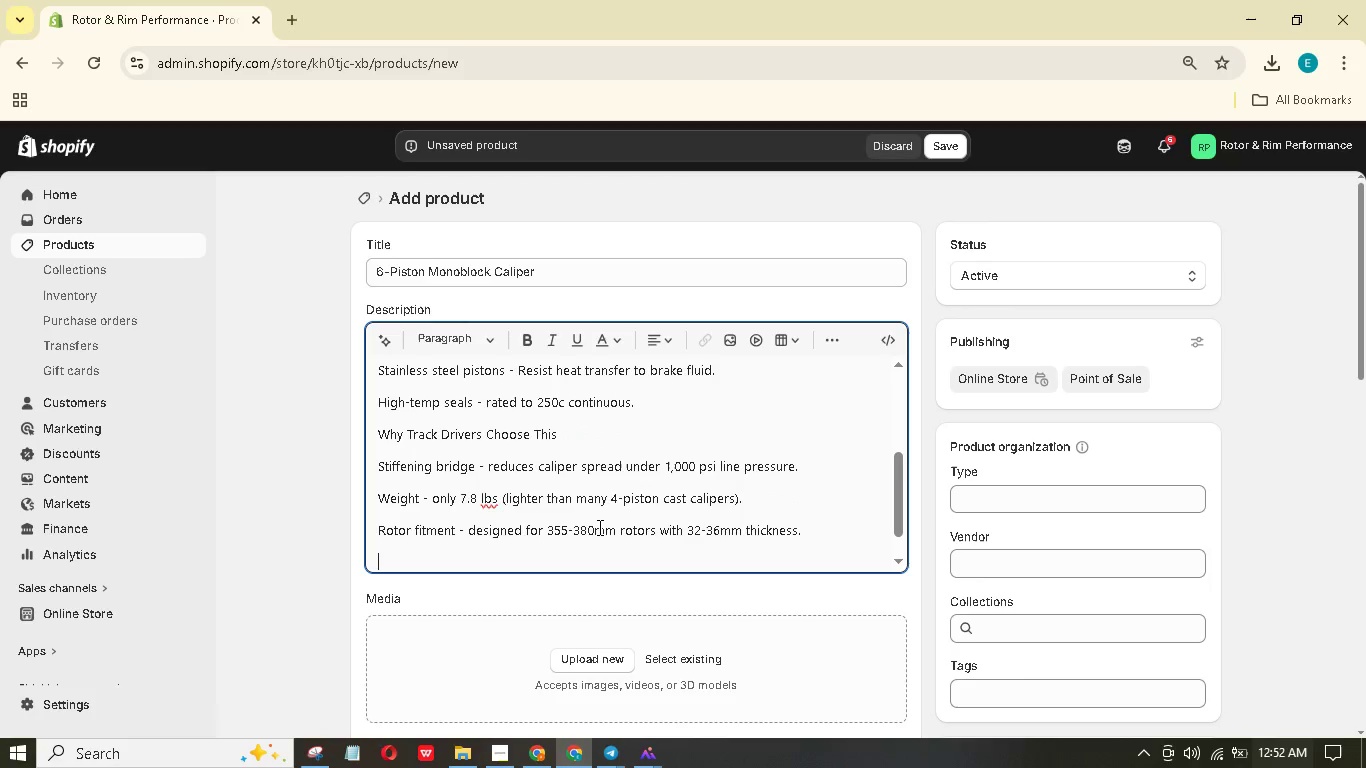 
type(Includes mounting brackets for common performance cars ()
 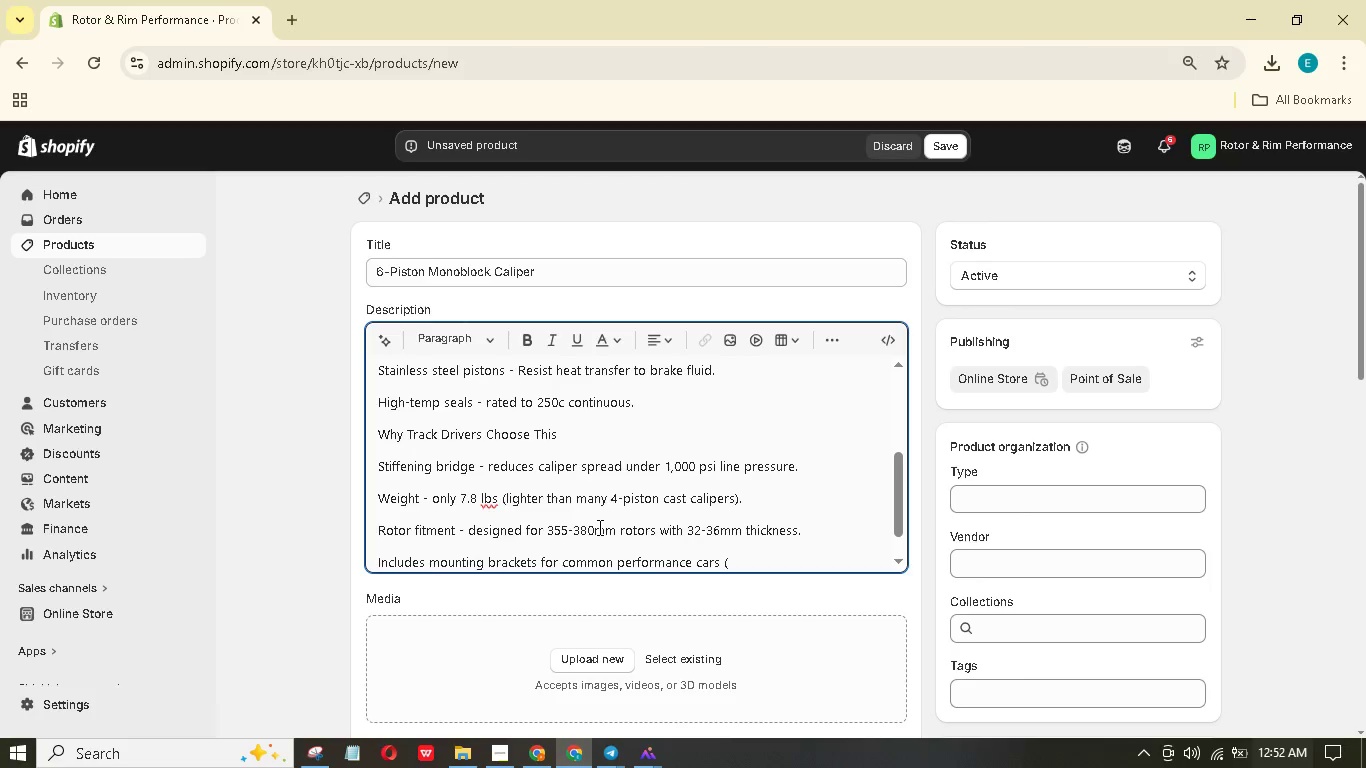 
type(specify chassis t checkout). Recommended for track use only - the lack of dut seals means it requires regular maintenance.)
 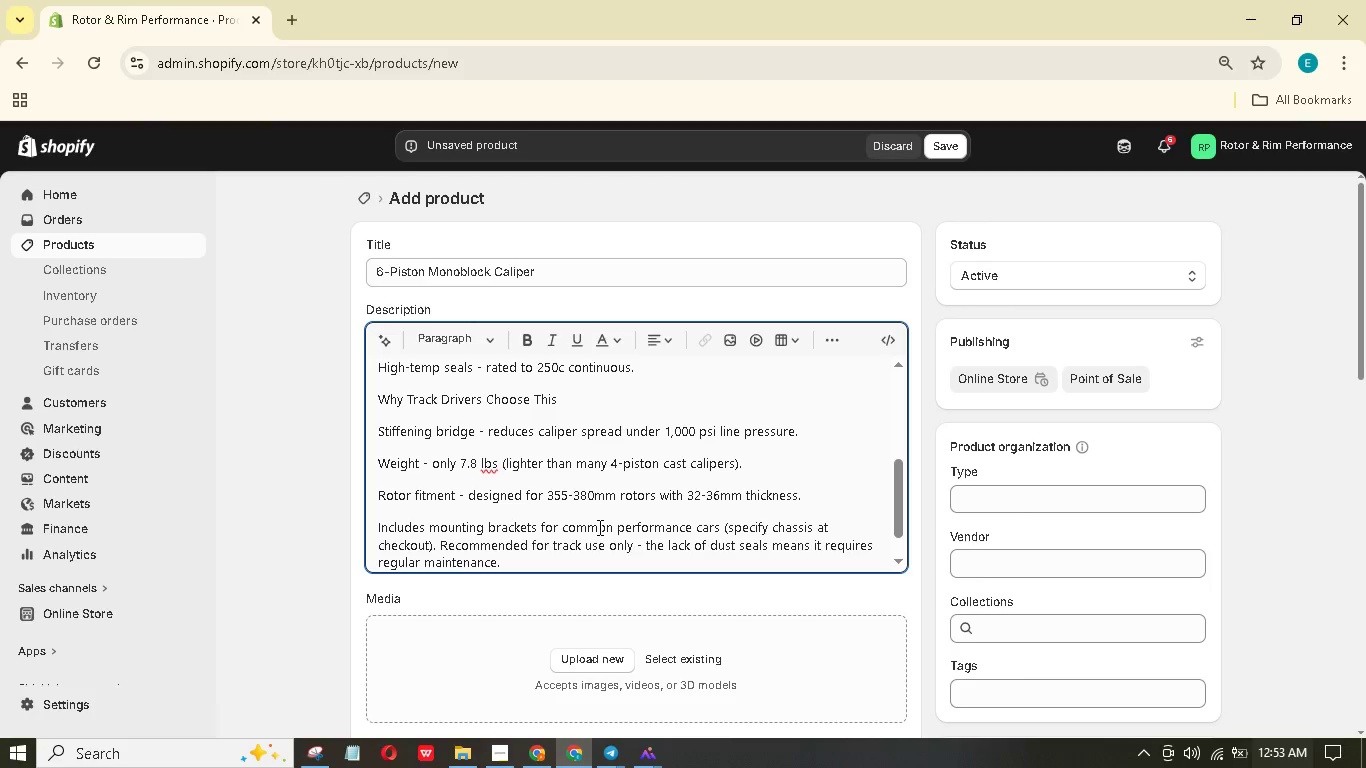 
wait(6.2)
 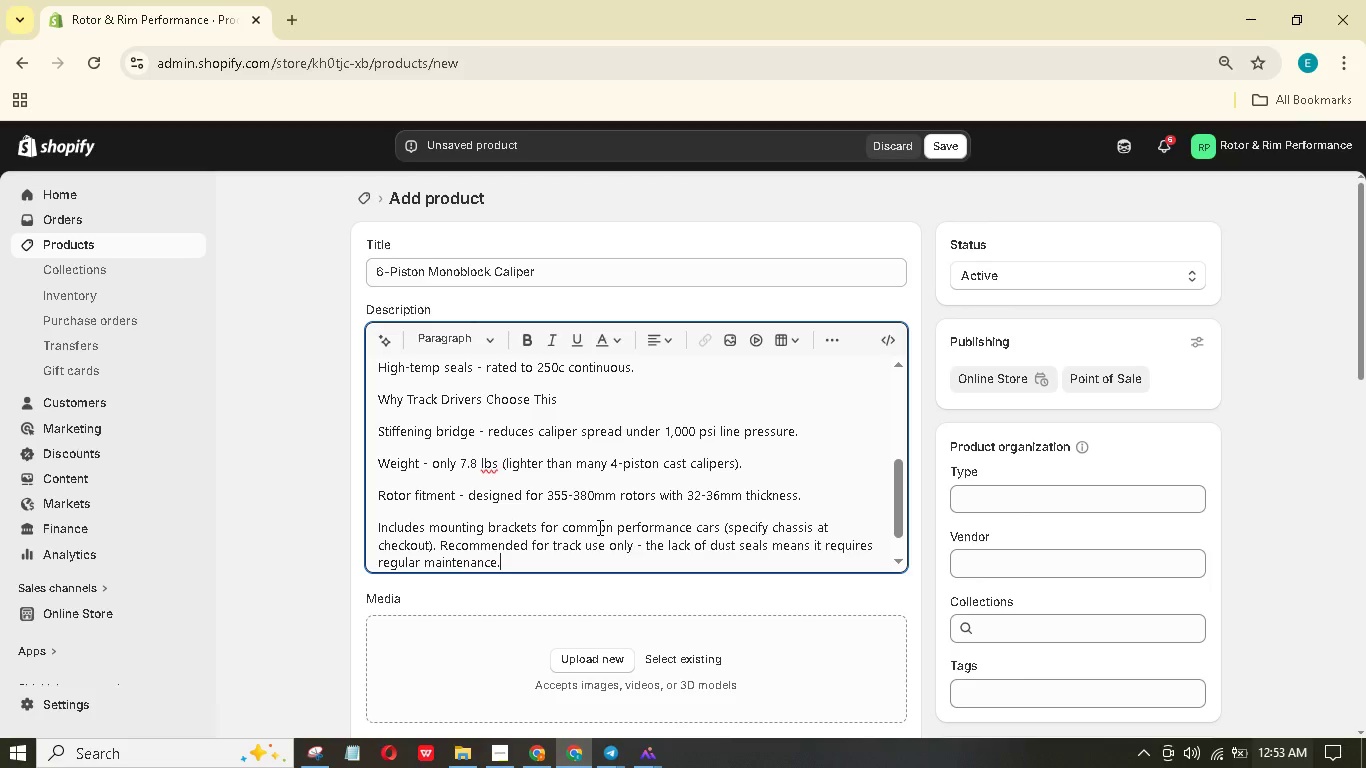 
scroll: coordinate [454, 528], scroll_direction: up, amount: 6.0
 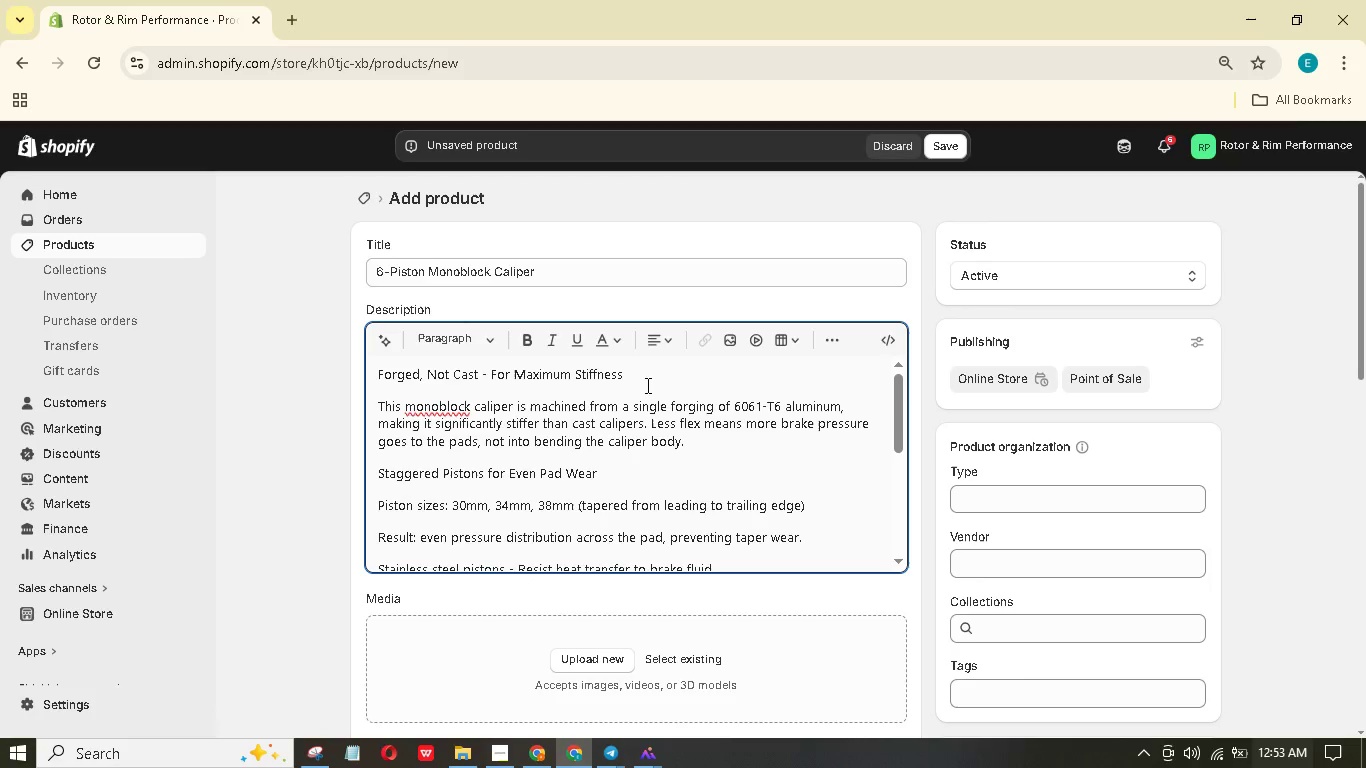 
left_click_drag(start_coordinate=[645, 377], to_coordinate=[374, 360])
 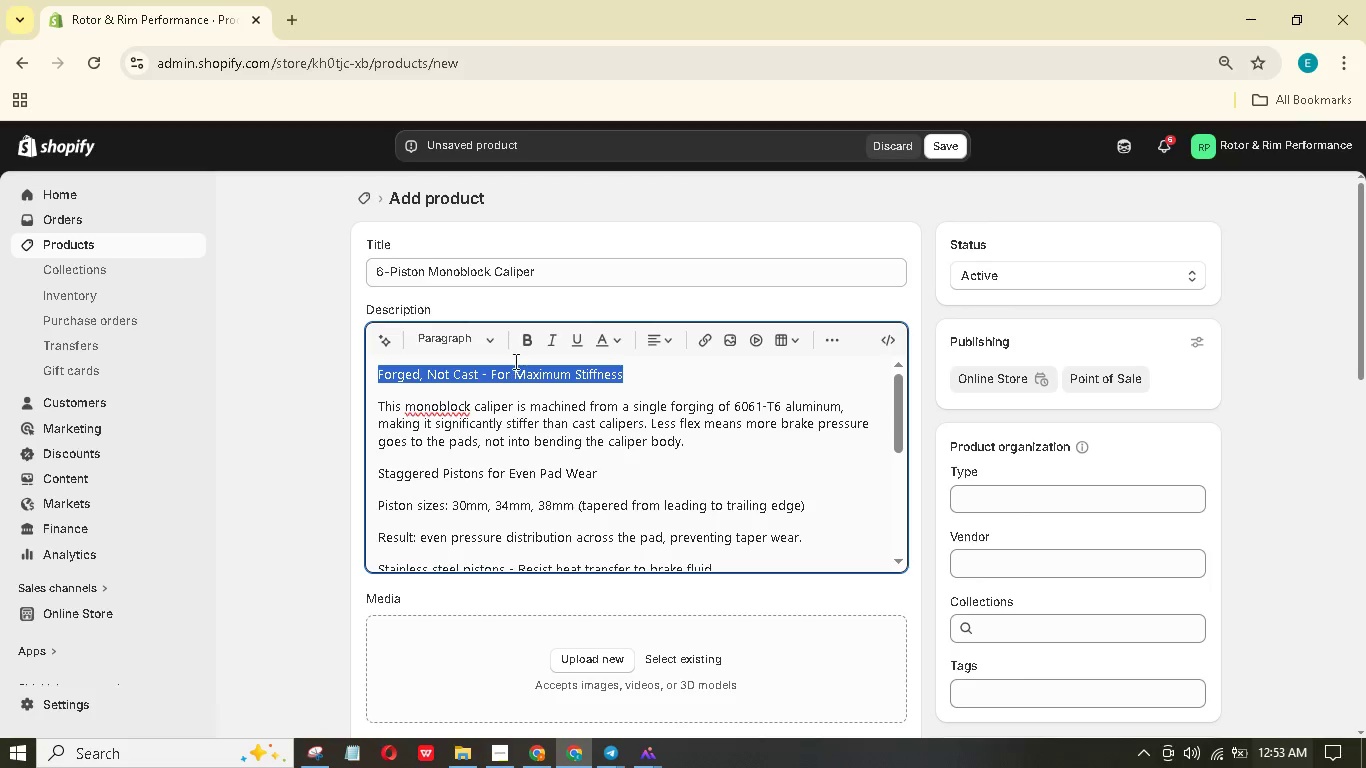 
left_click([499, 338])
 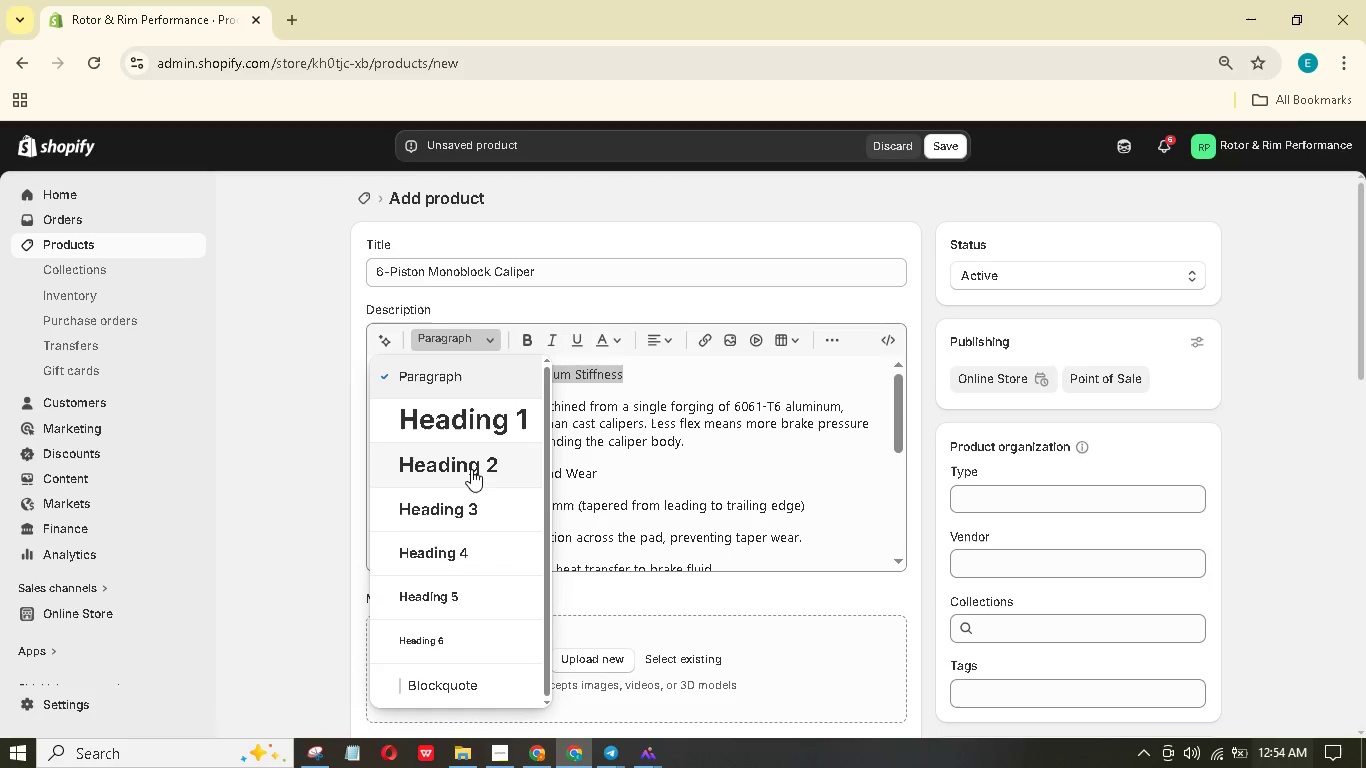 
left_click([471, 470])
 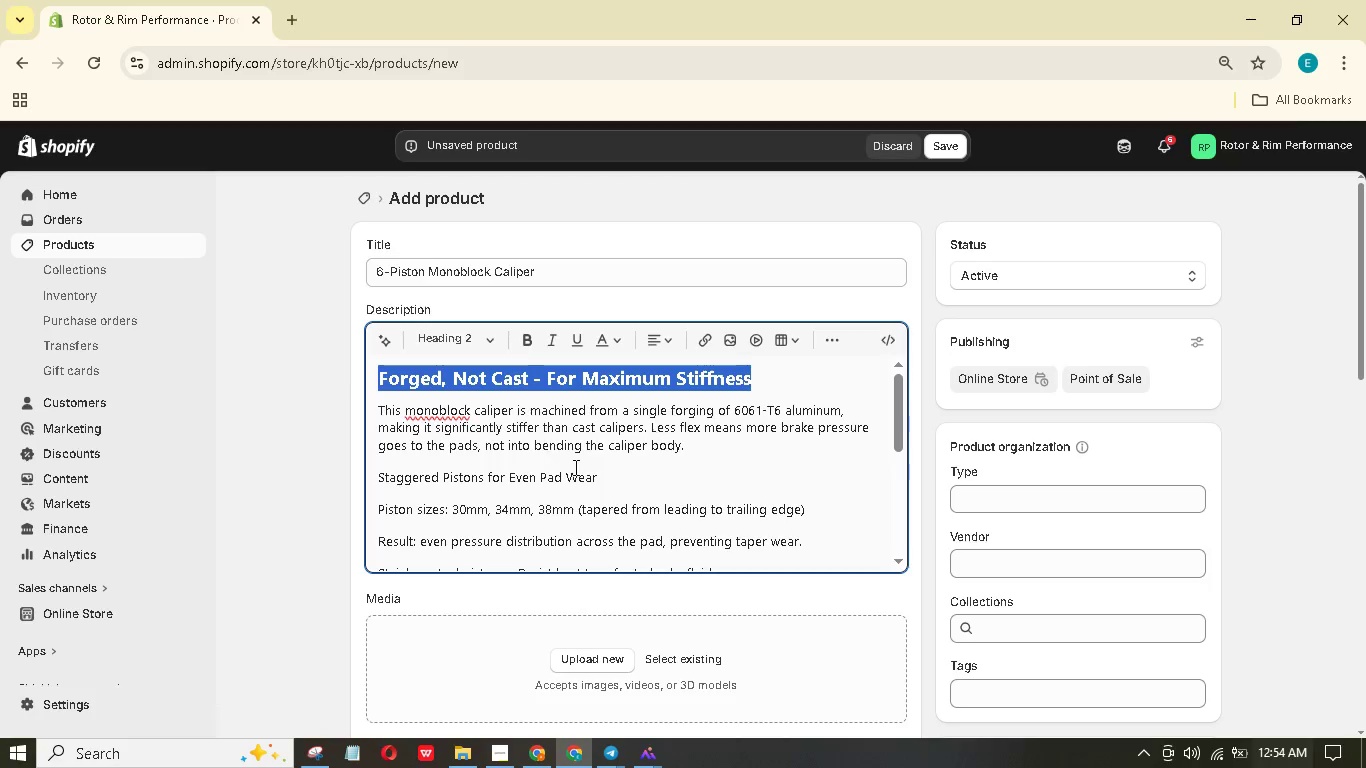 
left_click_drag(start_coordinate=[610, 474], to_coordinate=[377, 479])
 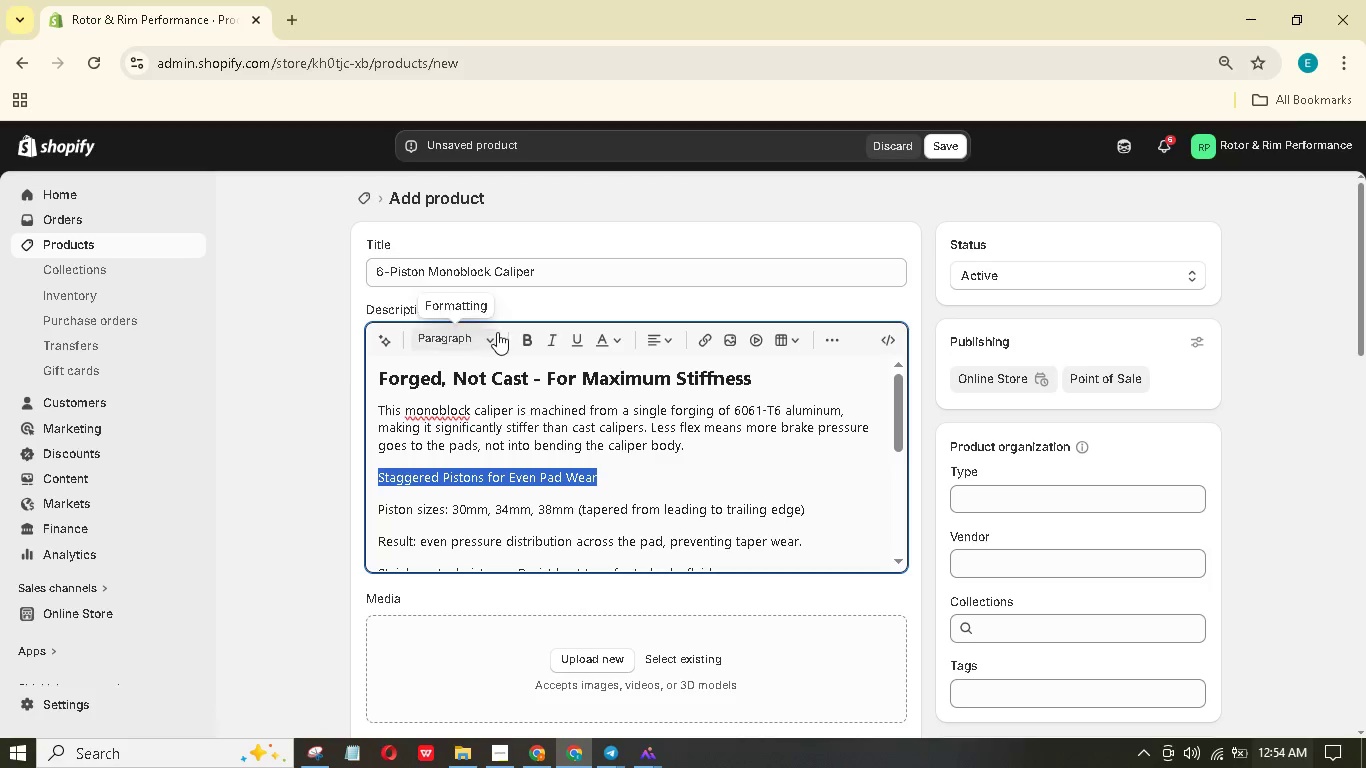 
left_click([491, 339])
 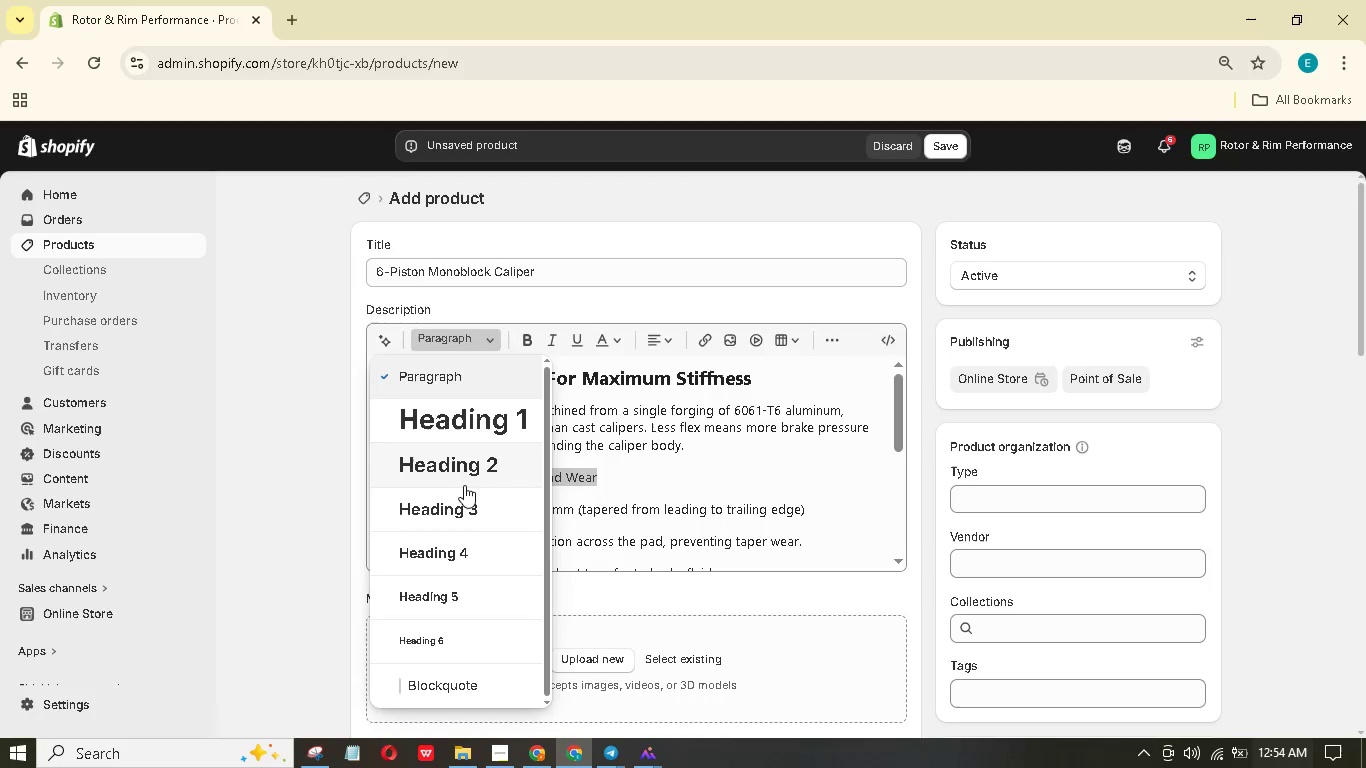 
left_click([464, 492])
 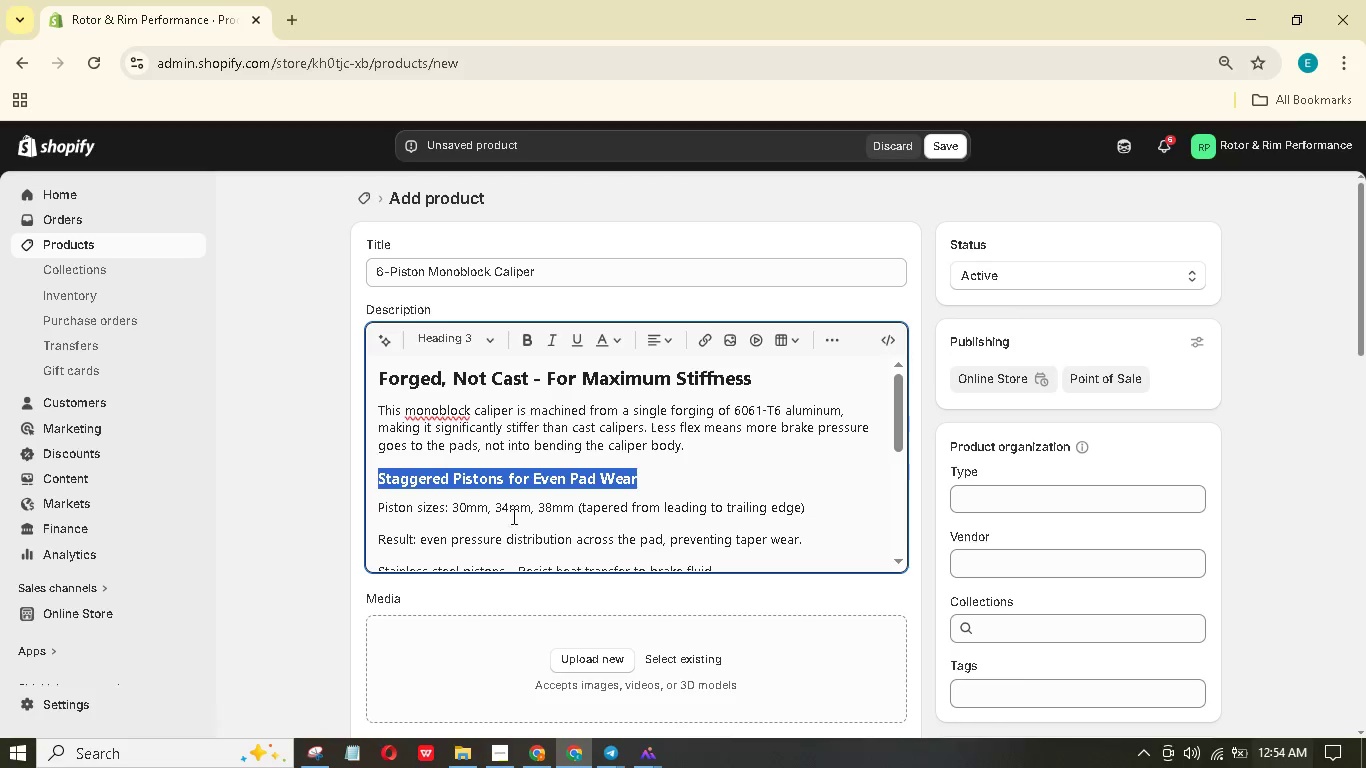 
scroll: coordinate [566, 449], scroll_direction: down, amount: 2.0
 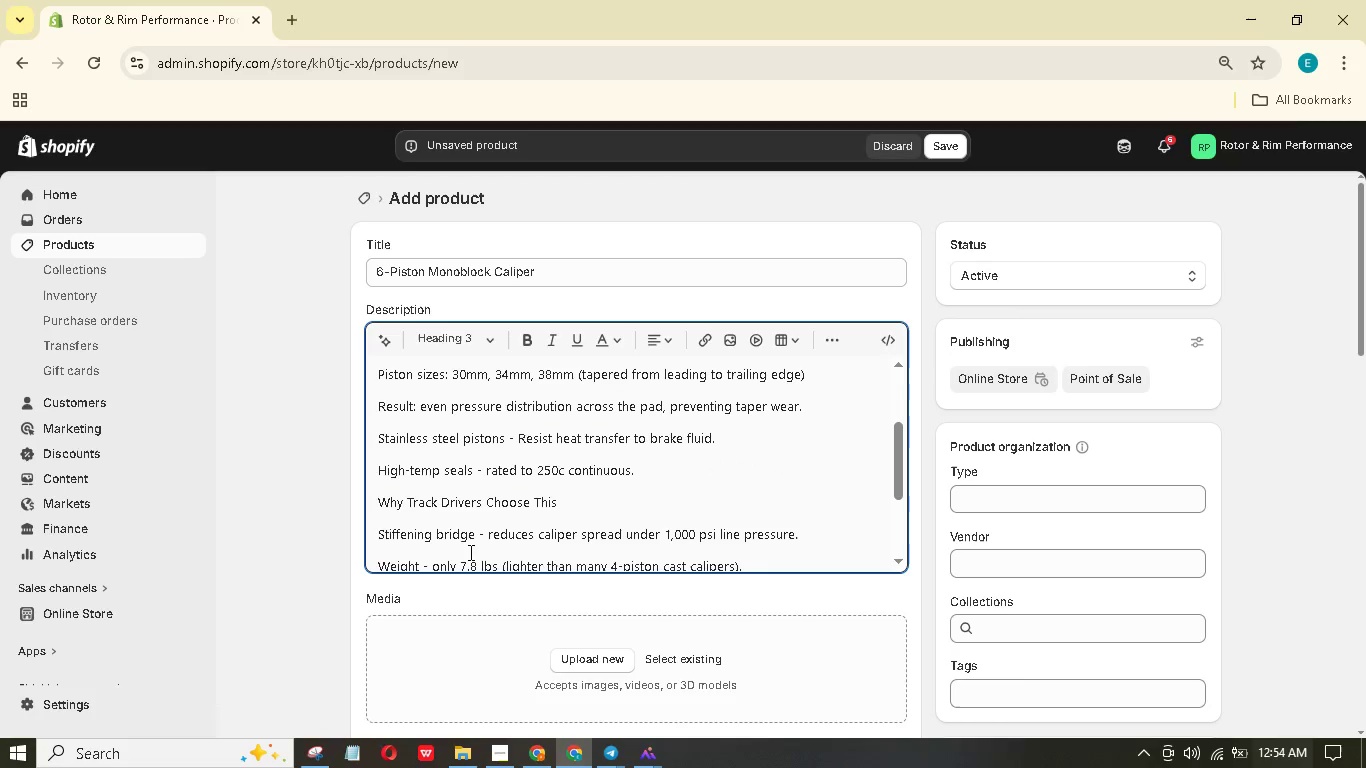 
left_click_drag(start_coordinate=[572, 499], to_coordinate=[379, 496])
 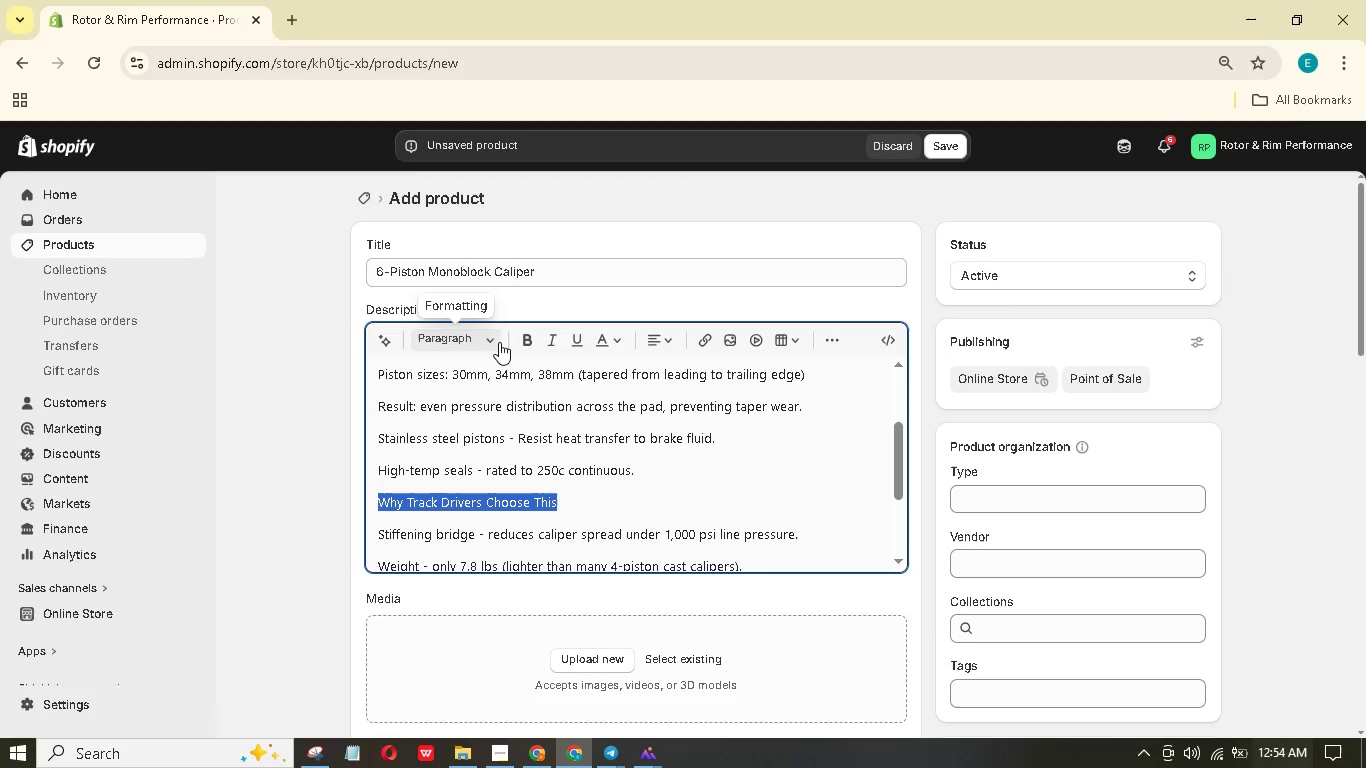 
left_click([497, 342])
 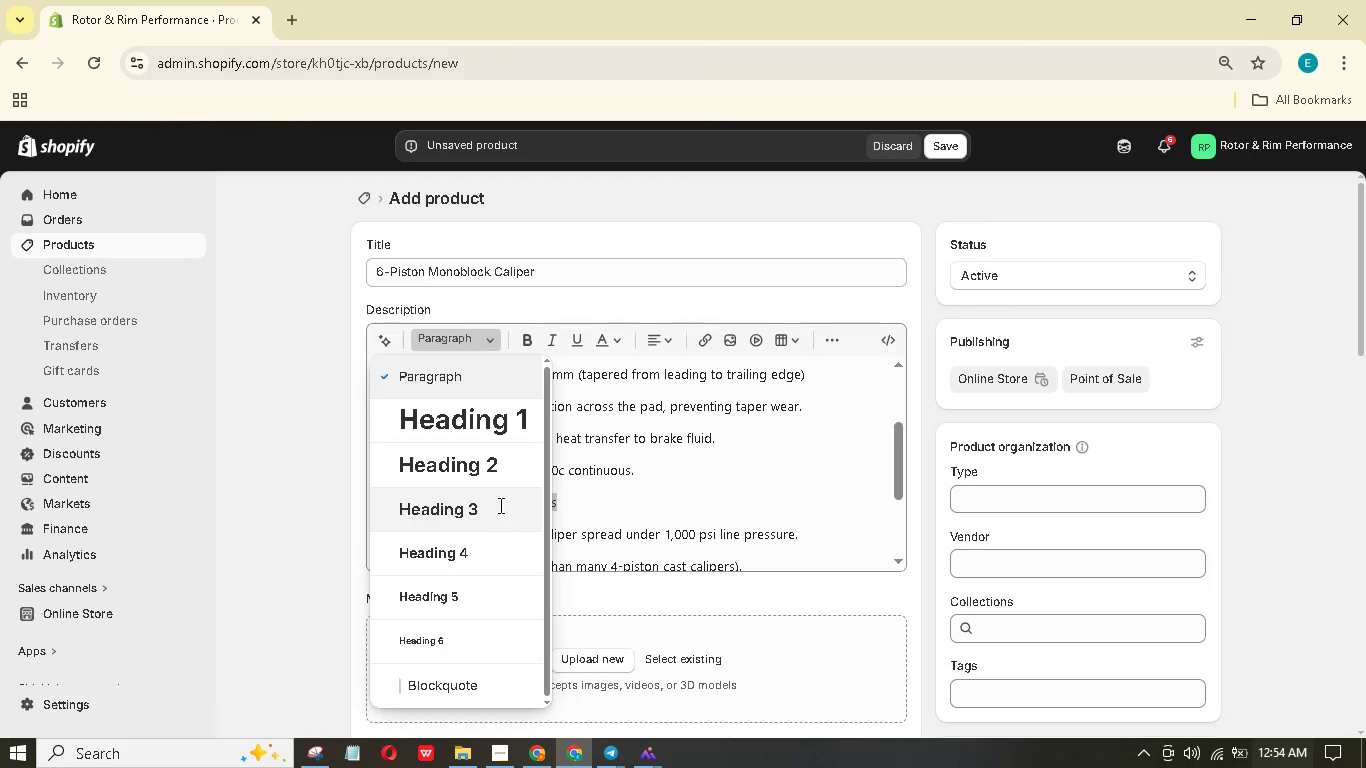 
scroll: coordinate [502, 505], scroll_direction: down, amount: 2.0
 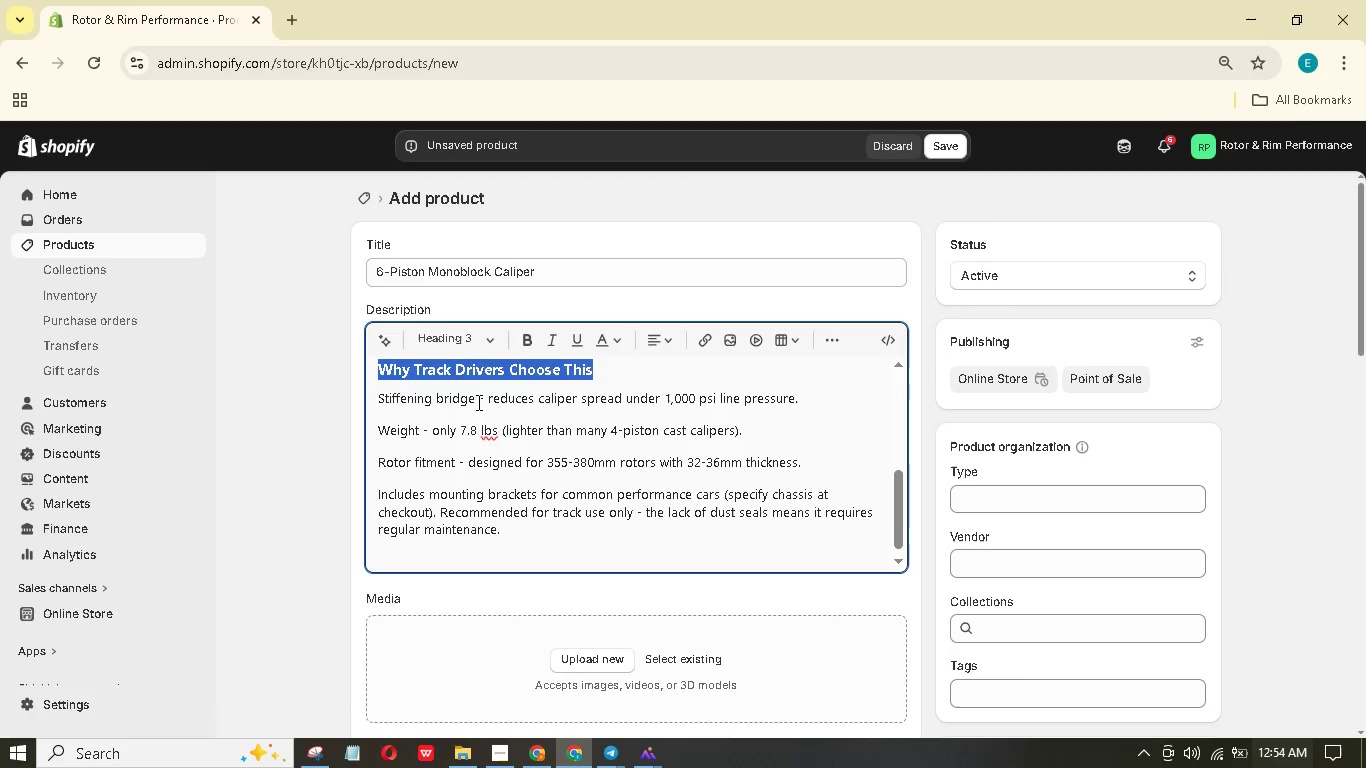 
left_click_drag(start_coordinate=[476, 400], to_coordinate=[365, 396])
 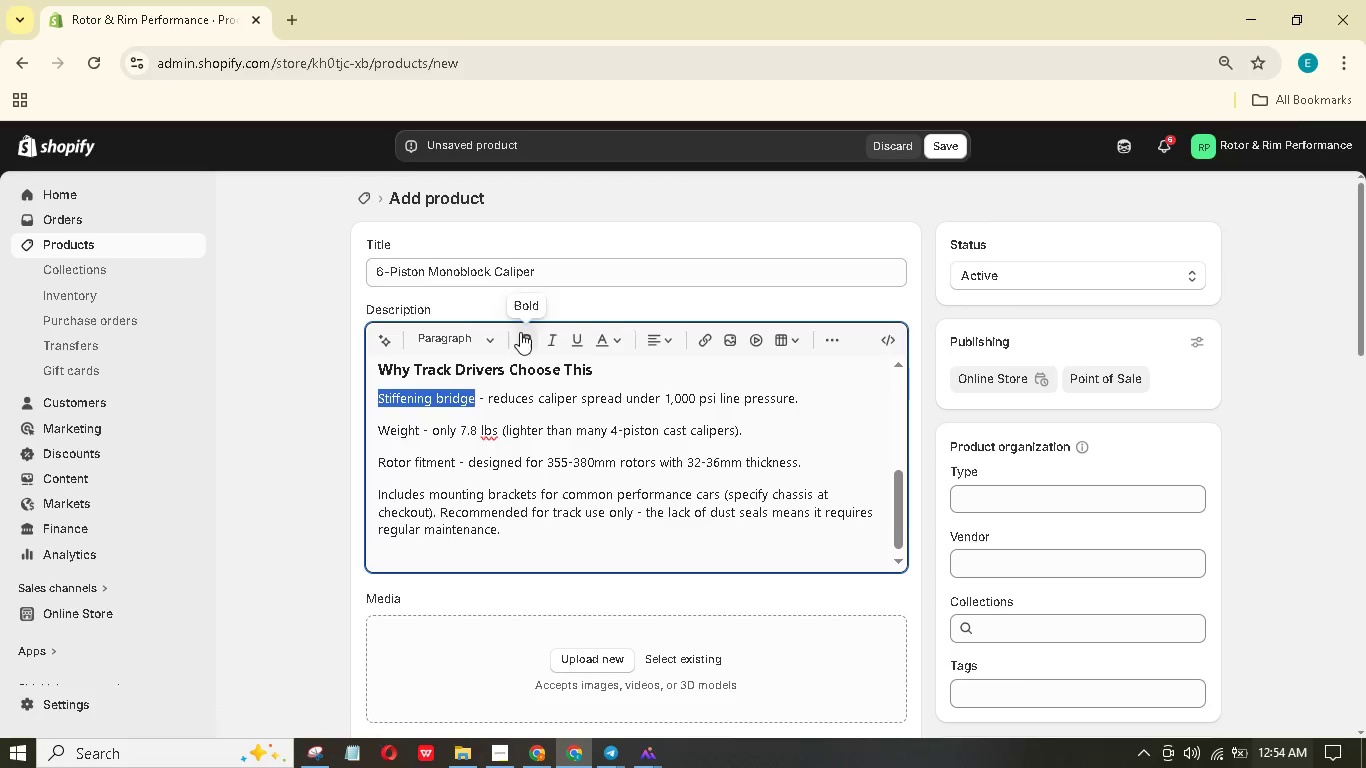 
left_click([523, 341])
 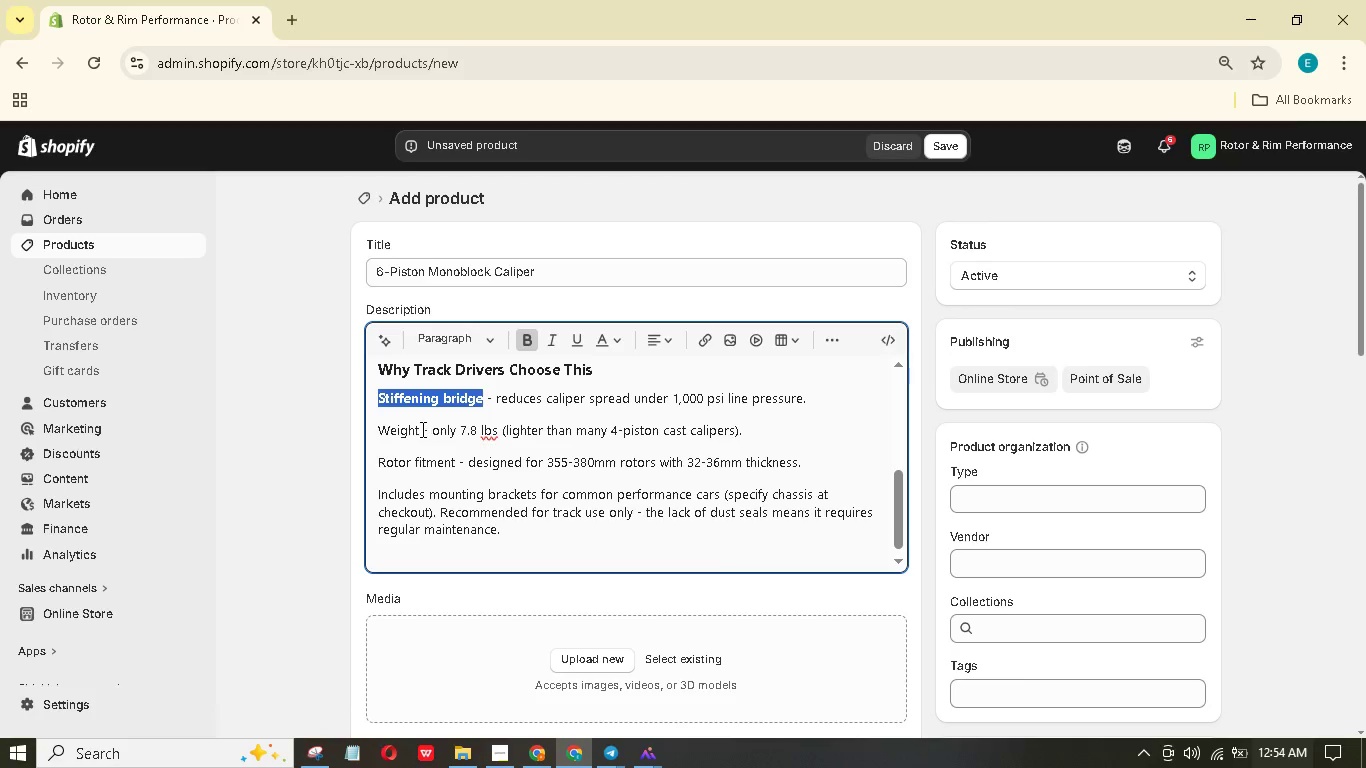 
left_click_drag(start_coordinate=[421, 429], to_coordinate=[361, 423])
 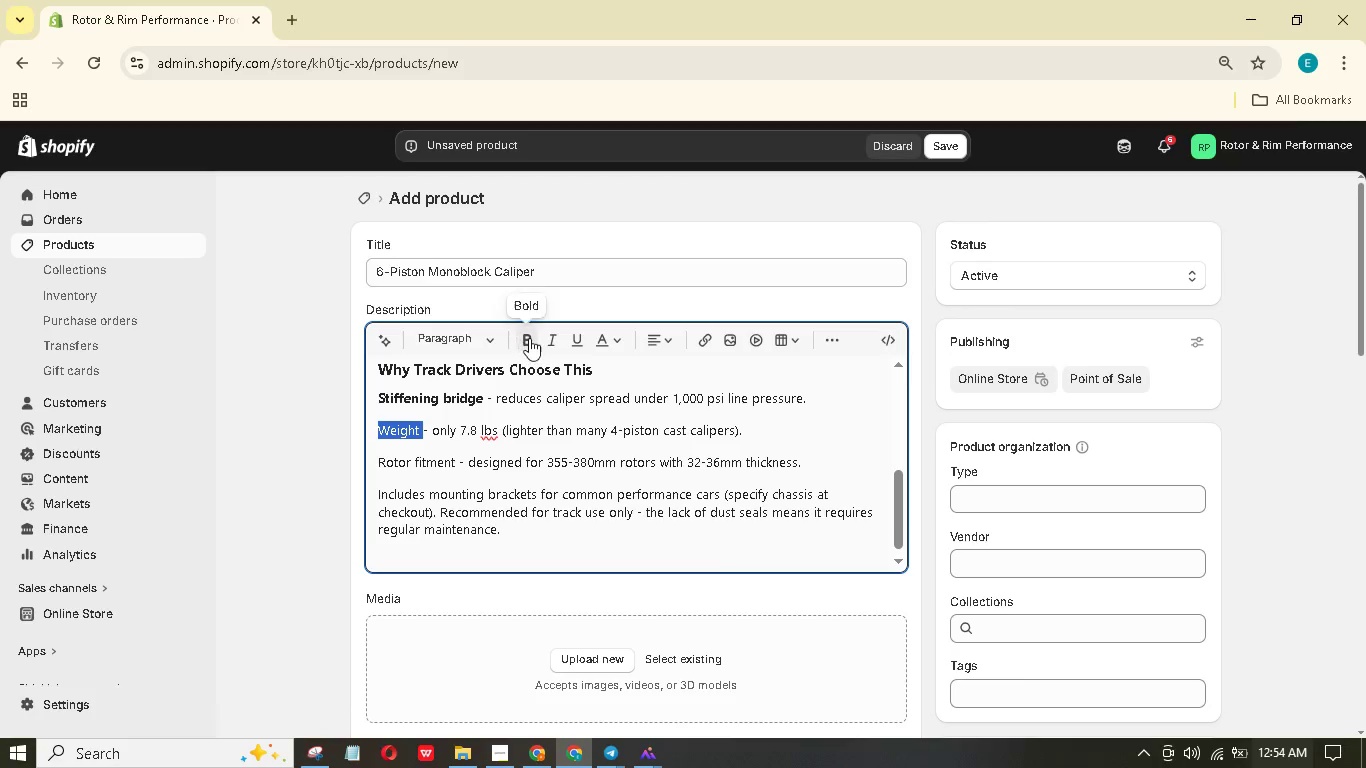 
left_click([531, 338])
 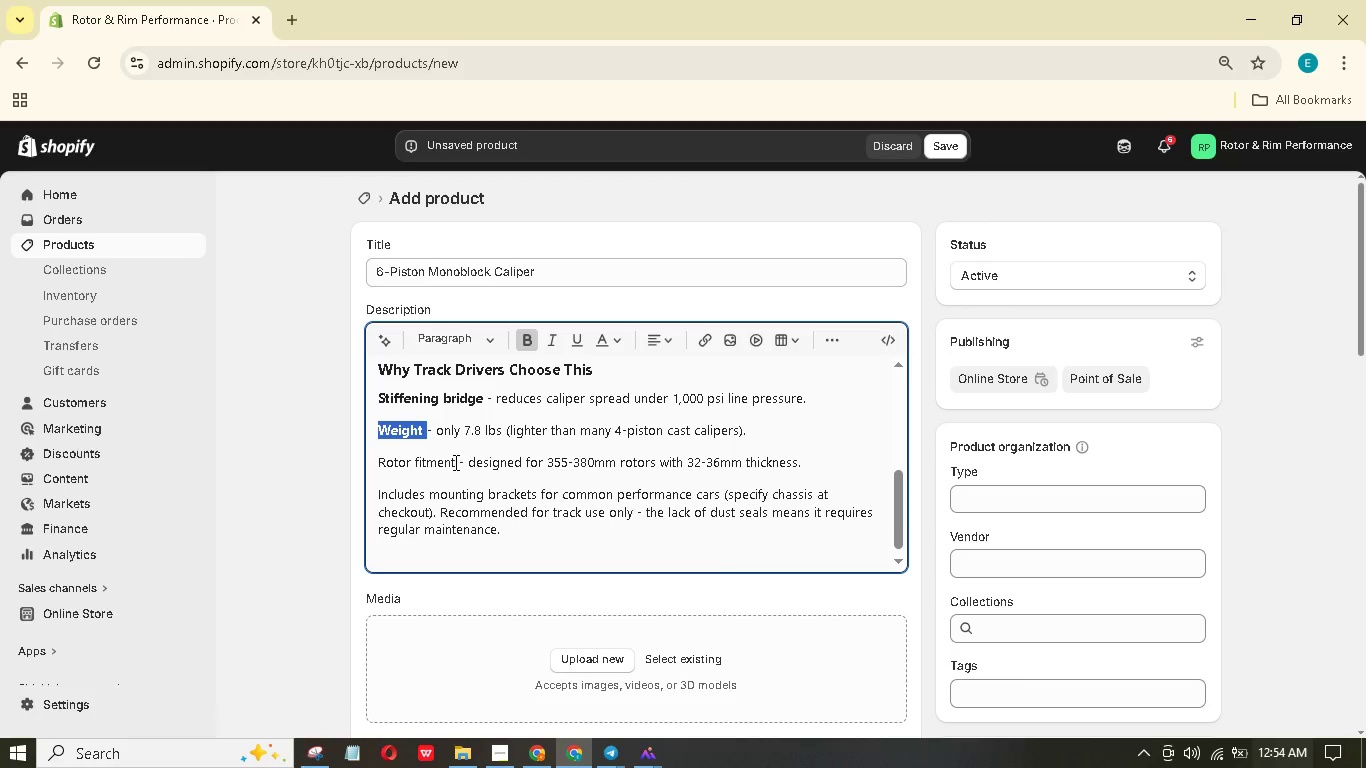 
left_click_drag(start_coordinate=[454, 462], to_coordinate=[371, 456])
 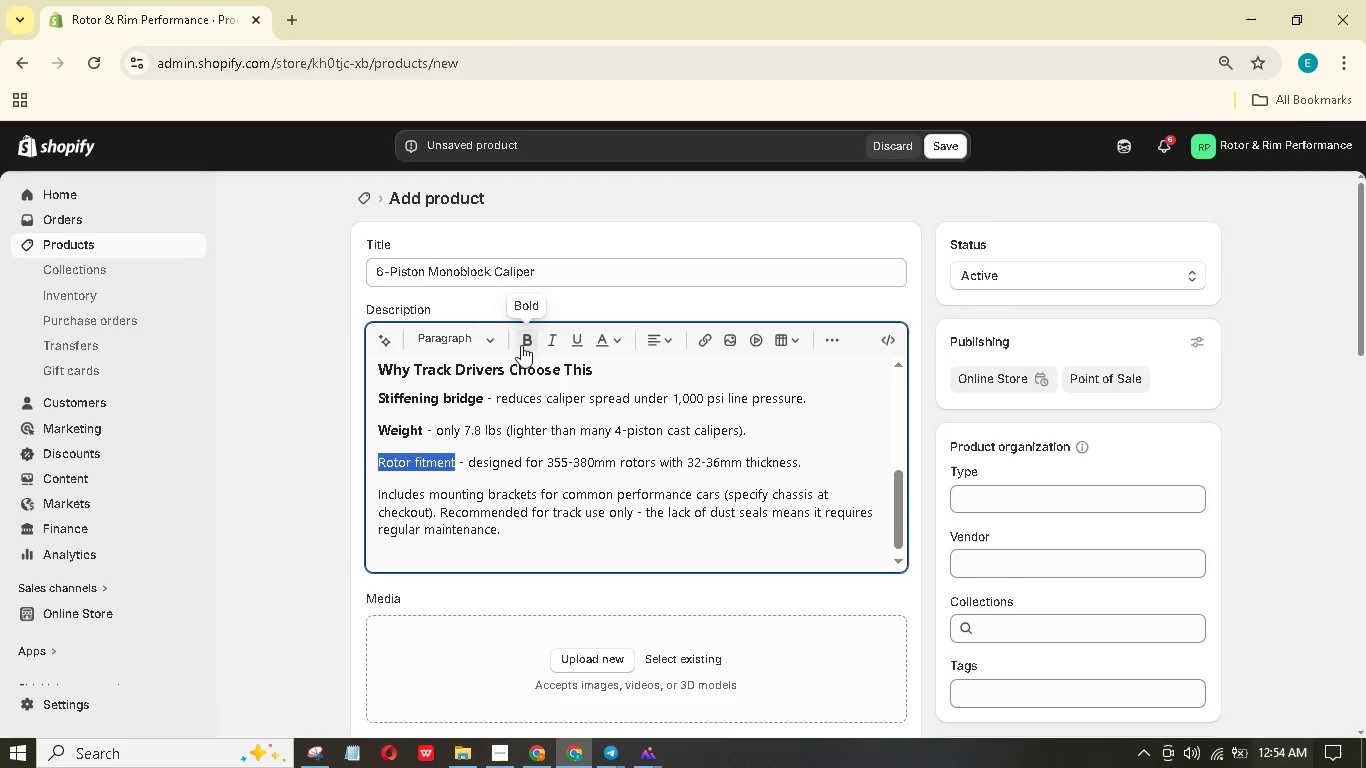 
left_click([524, 342])
 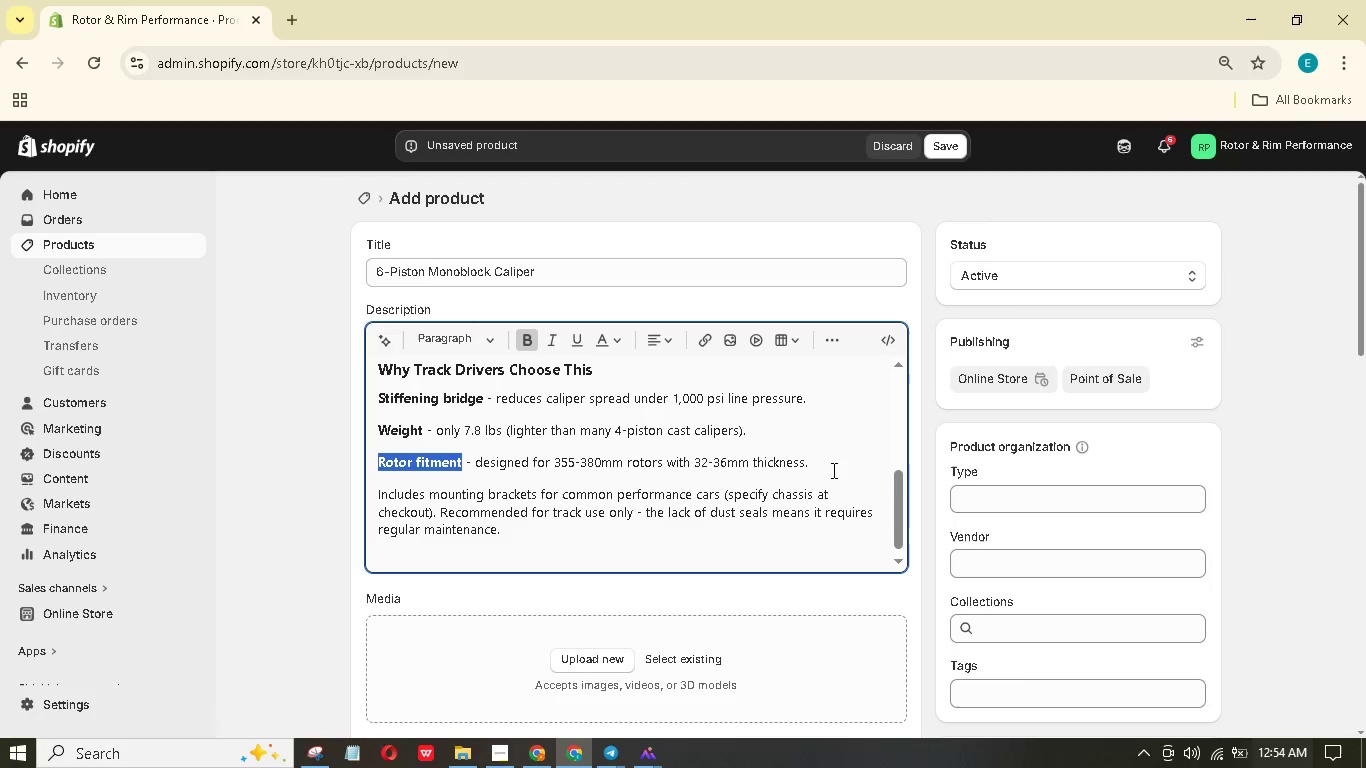 
left_click_drag(start_coordinate=[828, 458], to_coordinate=[372, 385])
 